 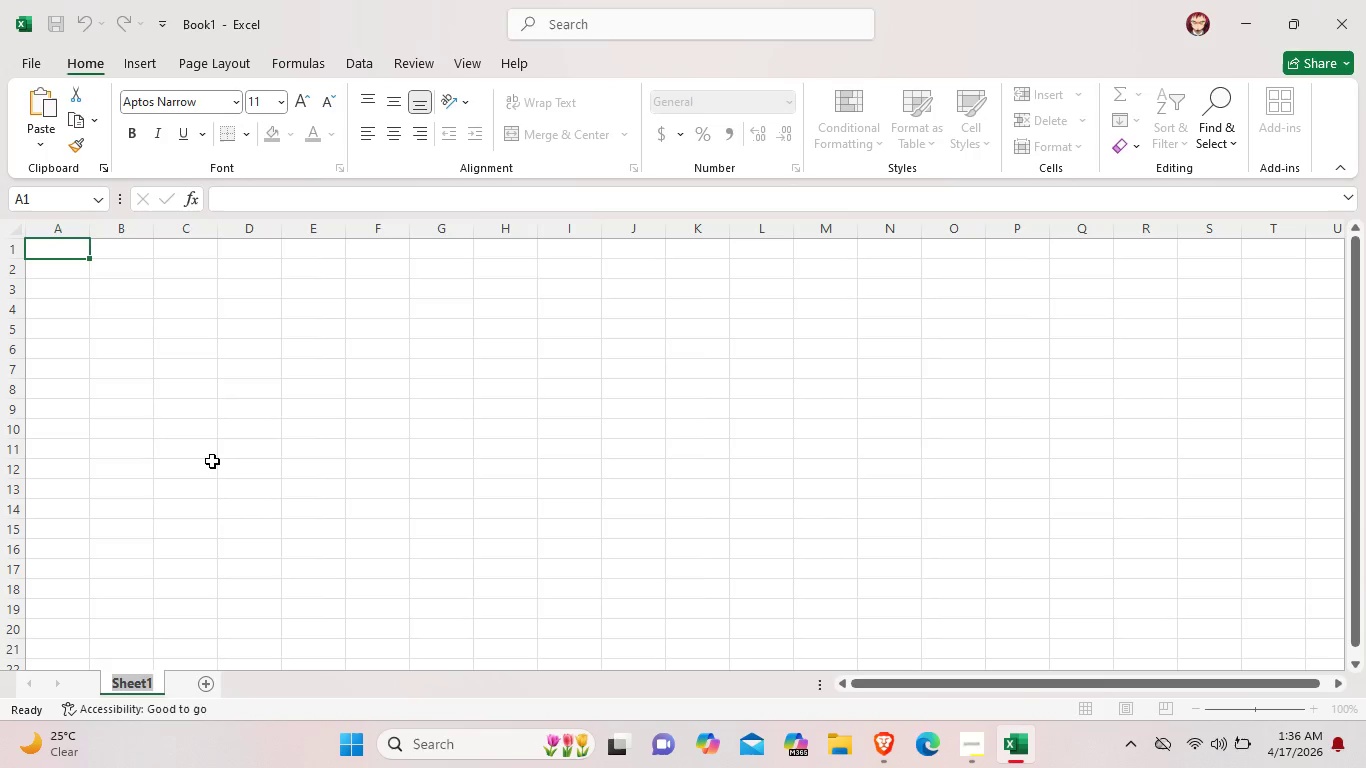 
hold_key(key=ShiftLeft, duration=1.34)
 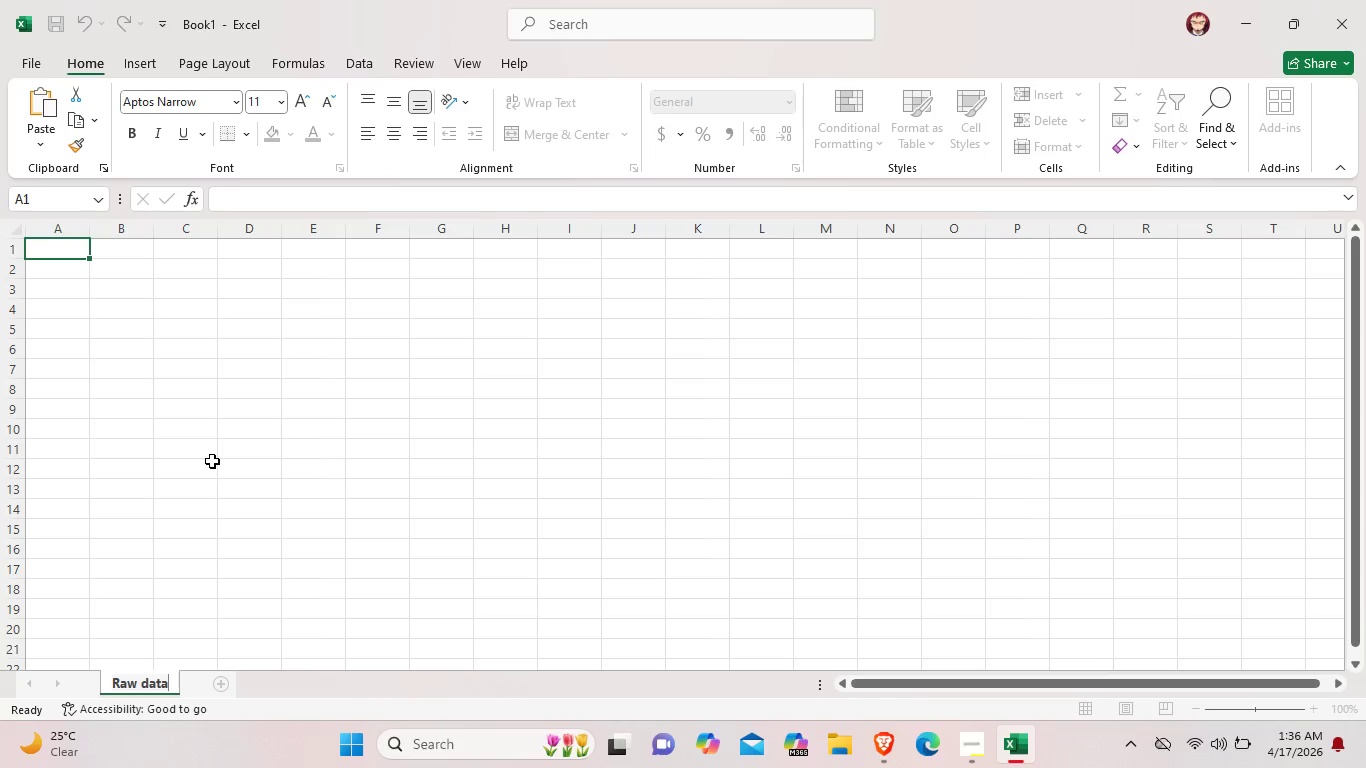 
left_click([242, 682])
 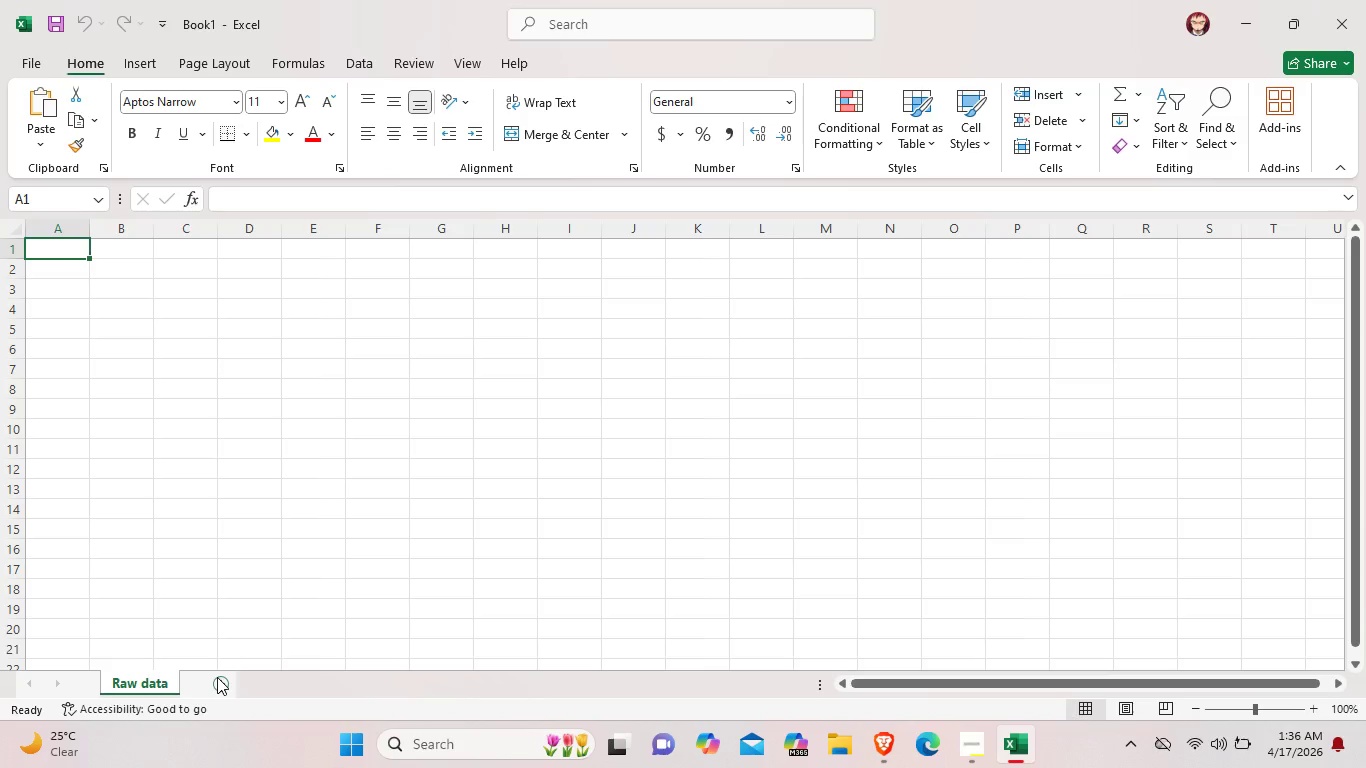 
left_click([217, 677])
 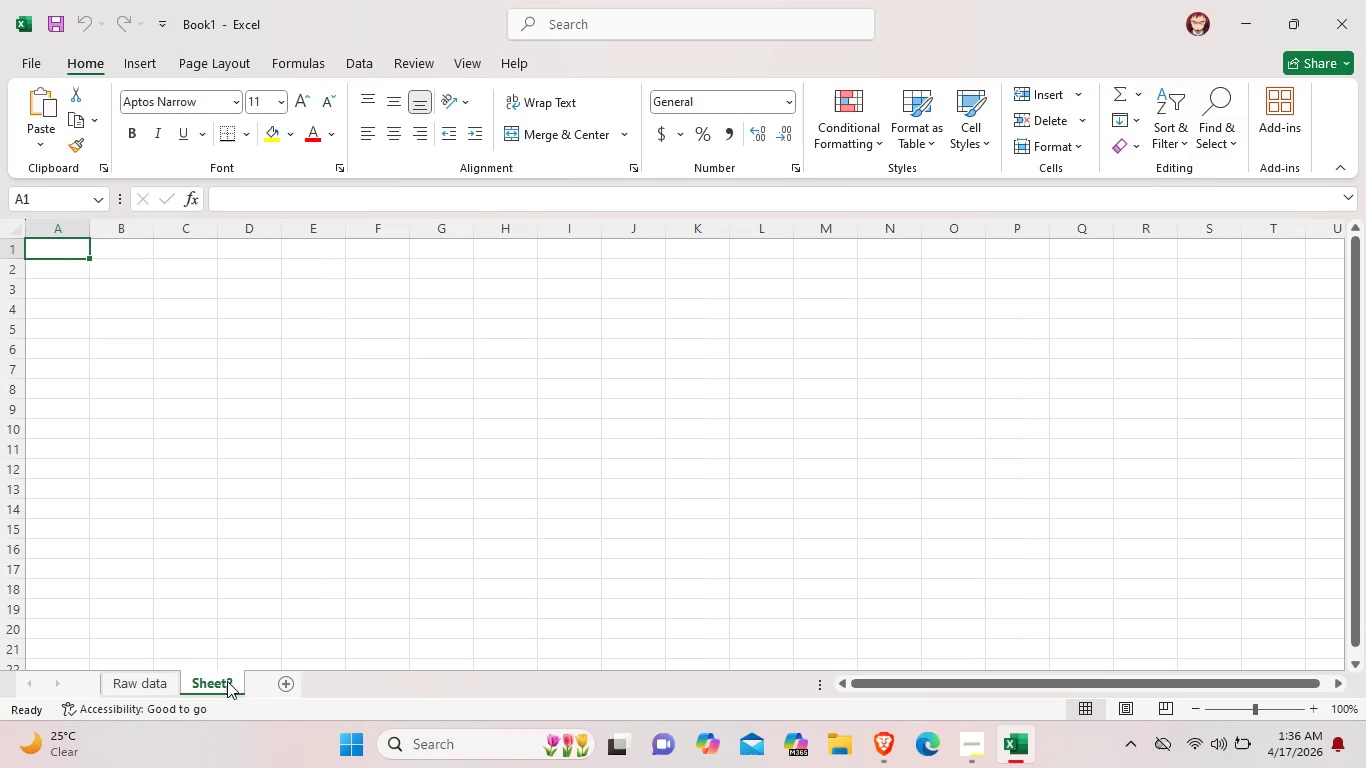 
left_click([227, 681])
 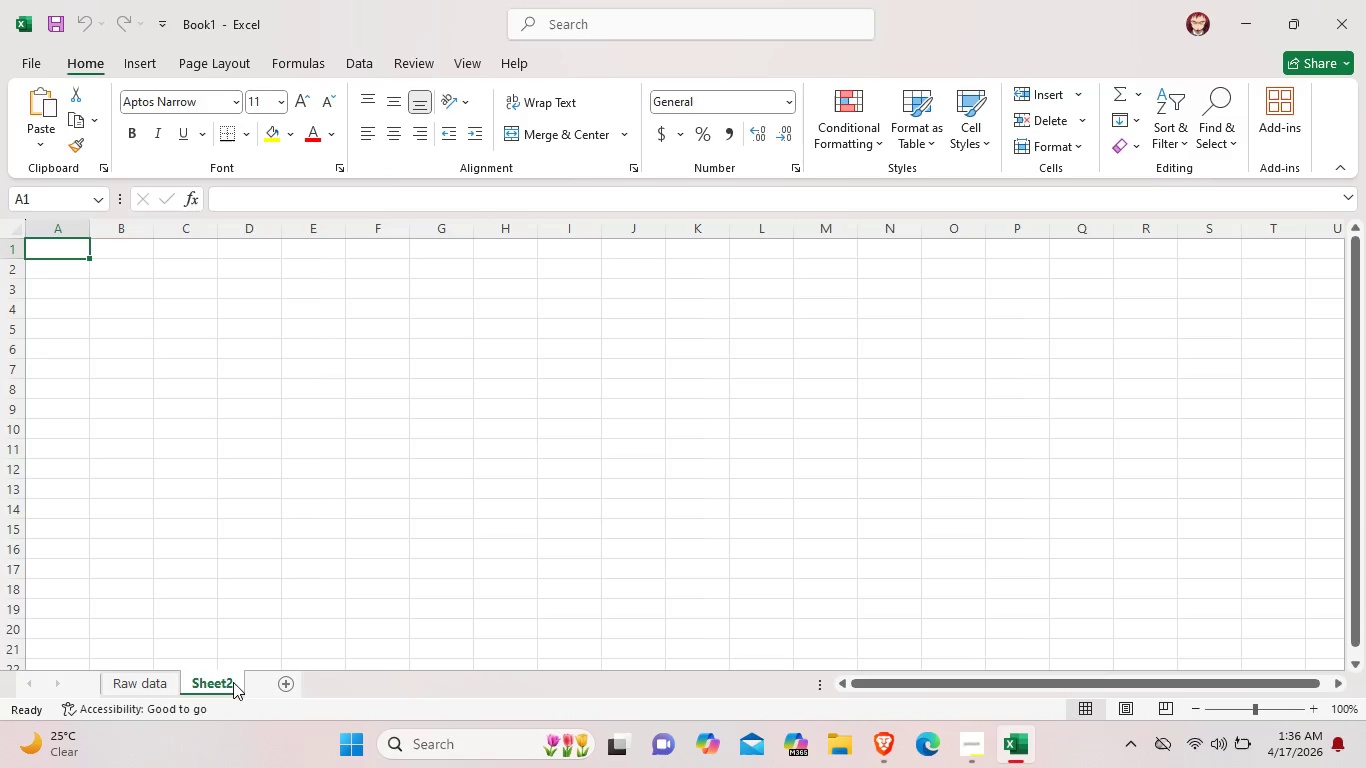 
double_click([233, 682])
 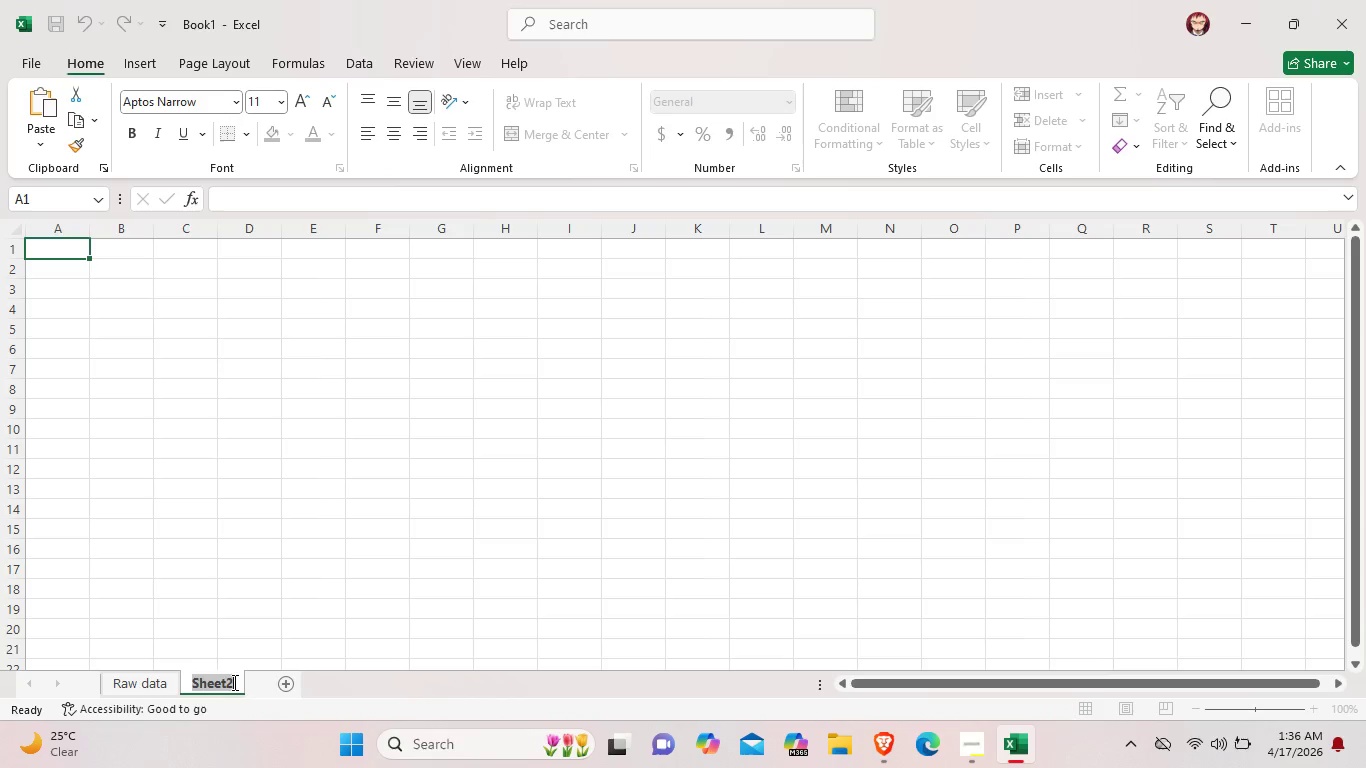 
key(Backspace)
 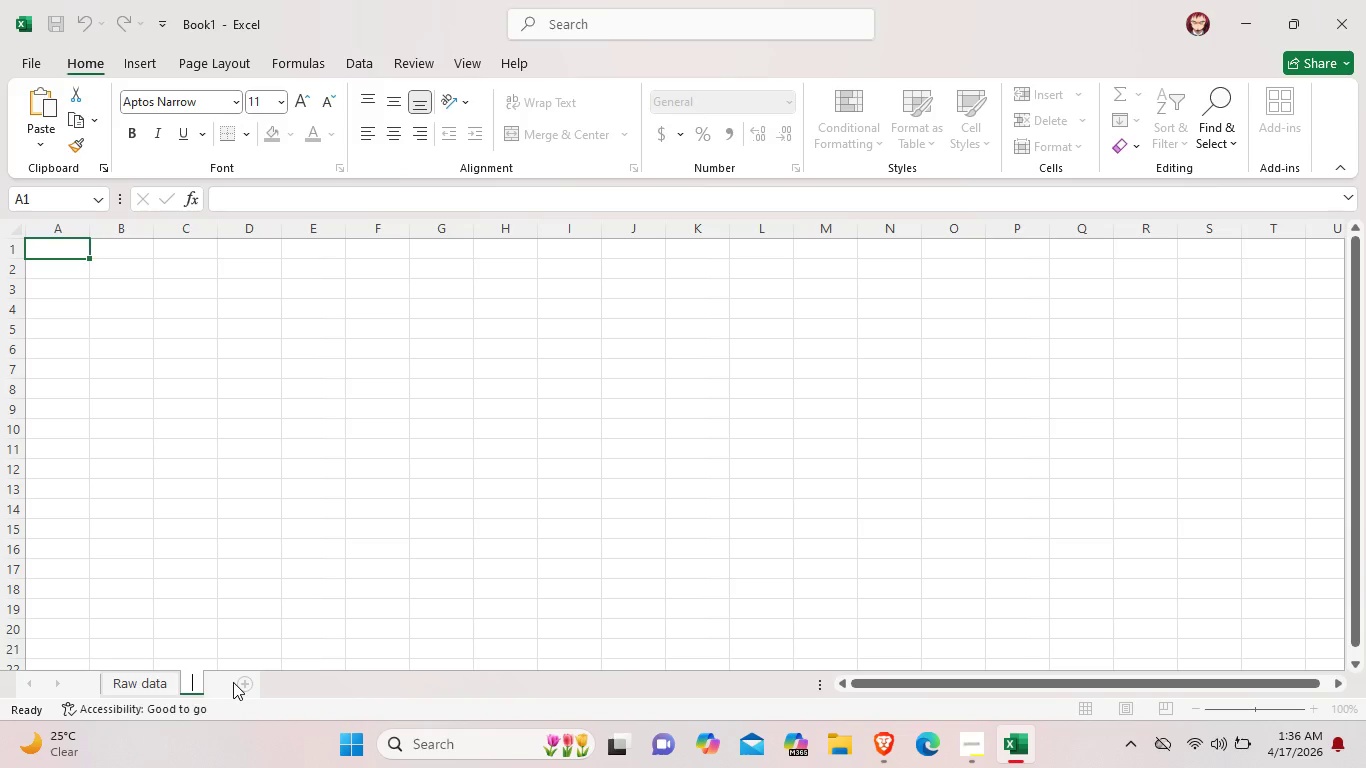 
wait(5.58)
 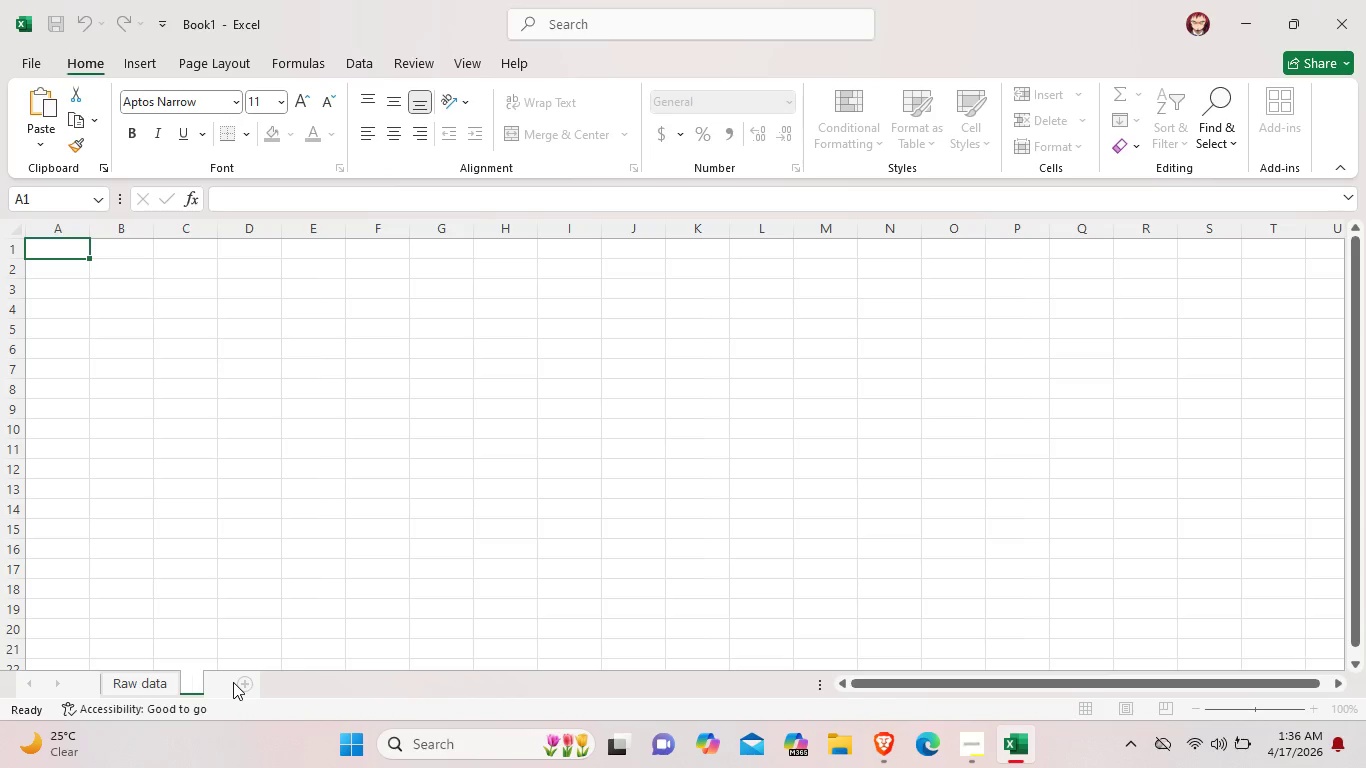 
type(Caculatios)
key(Backspace)
type(ns)
 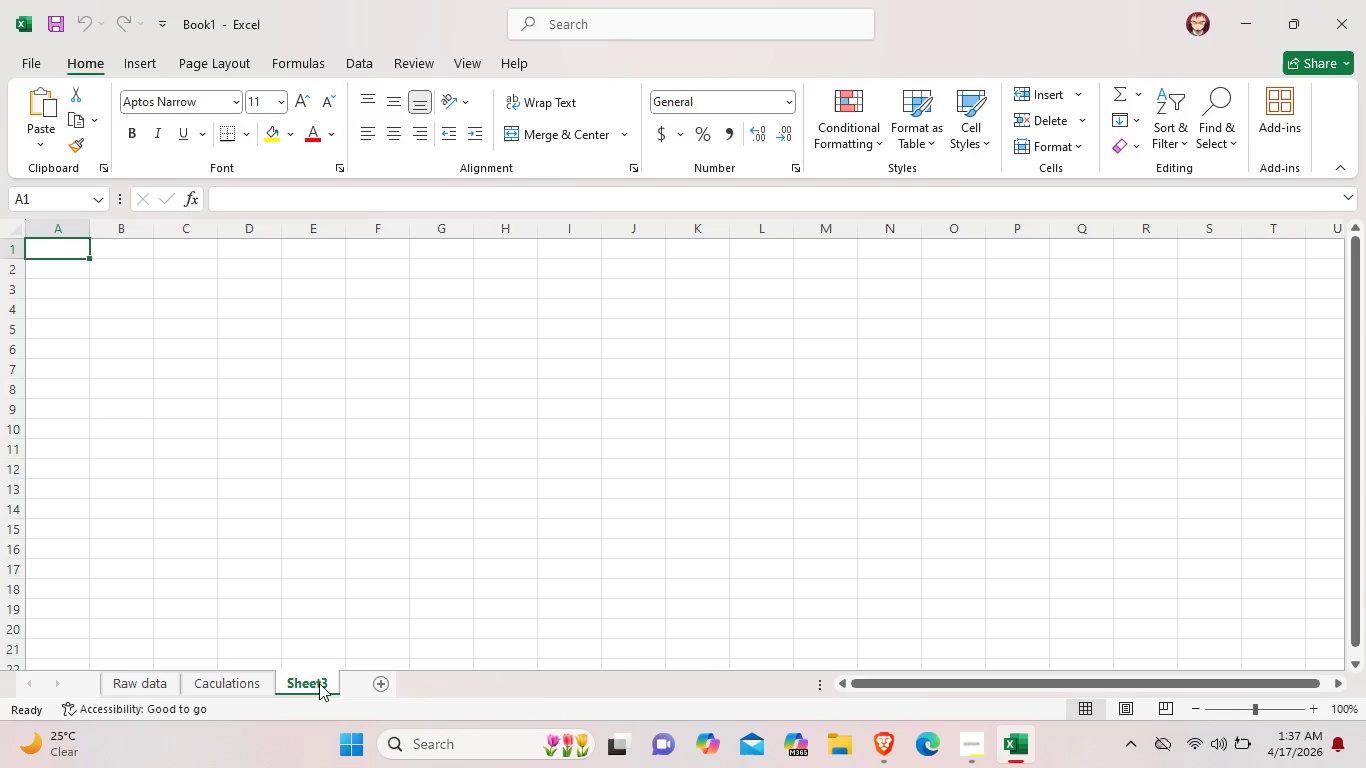 
wait(5.58)
 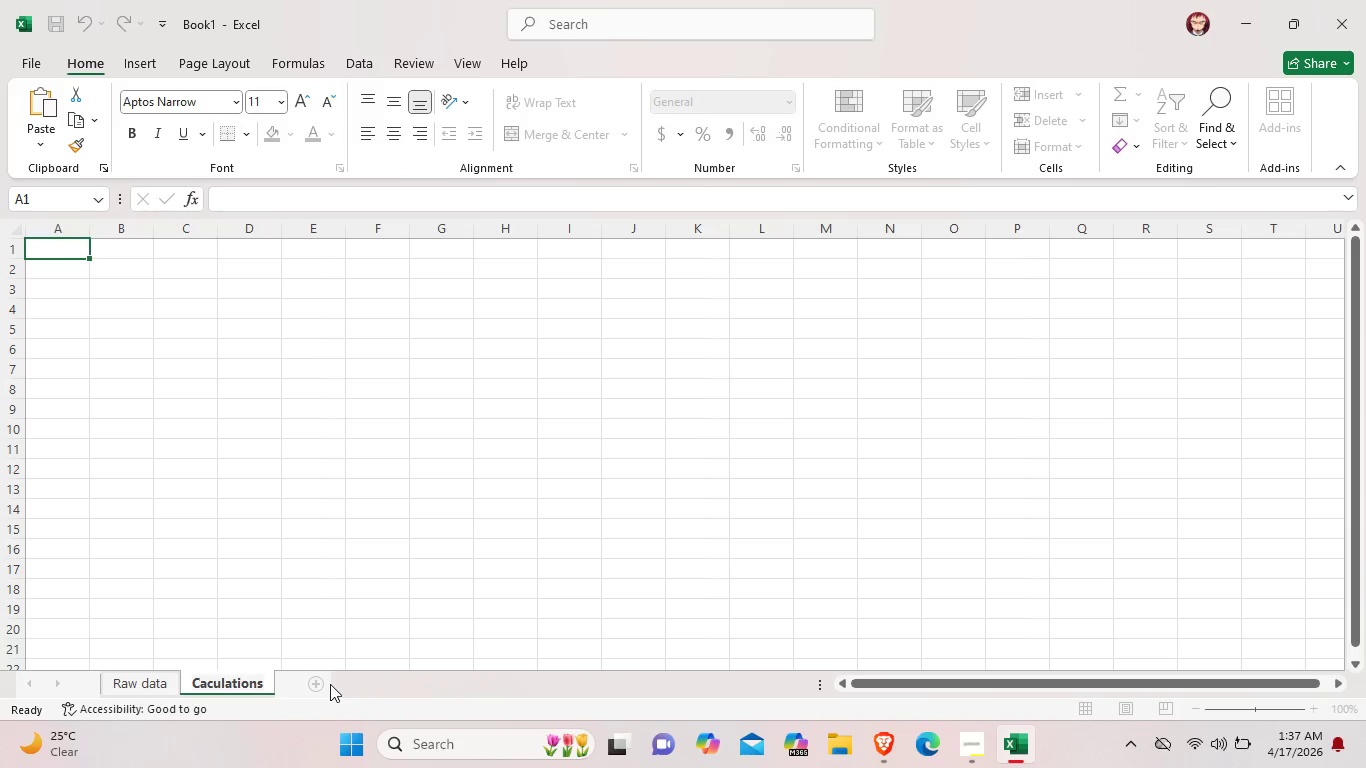 
double_click([319, 683])
 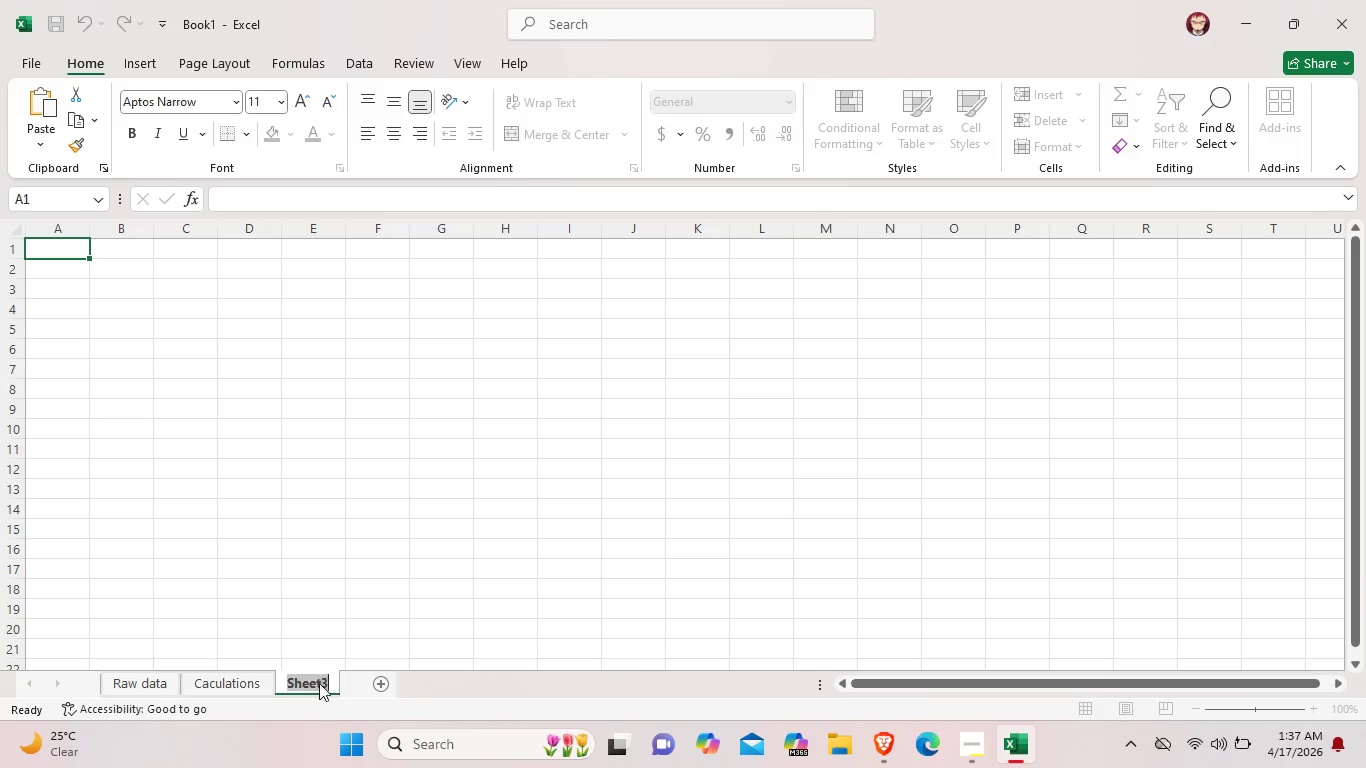 
key(Backspace)
key(Backspace)
type(Client Dashboard)
 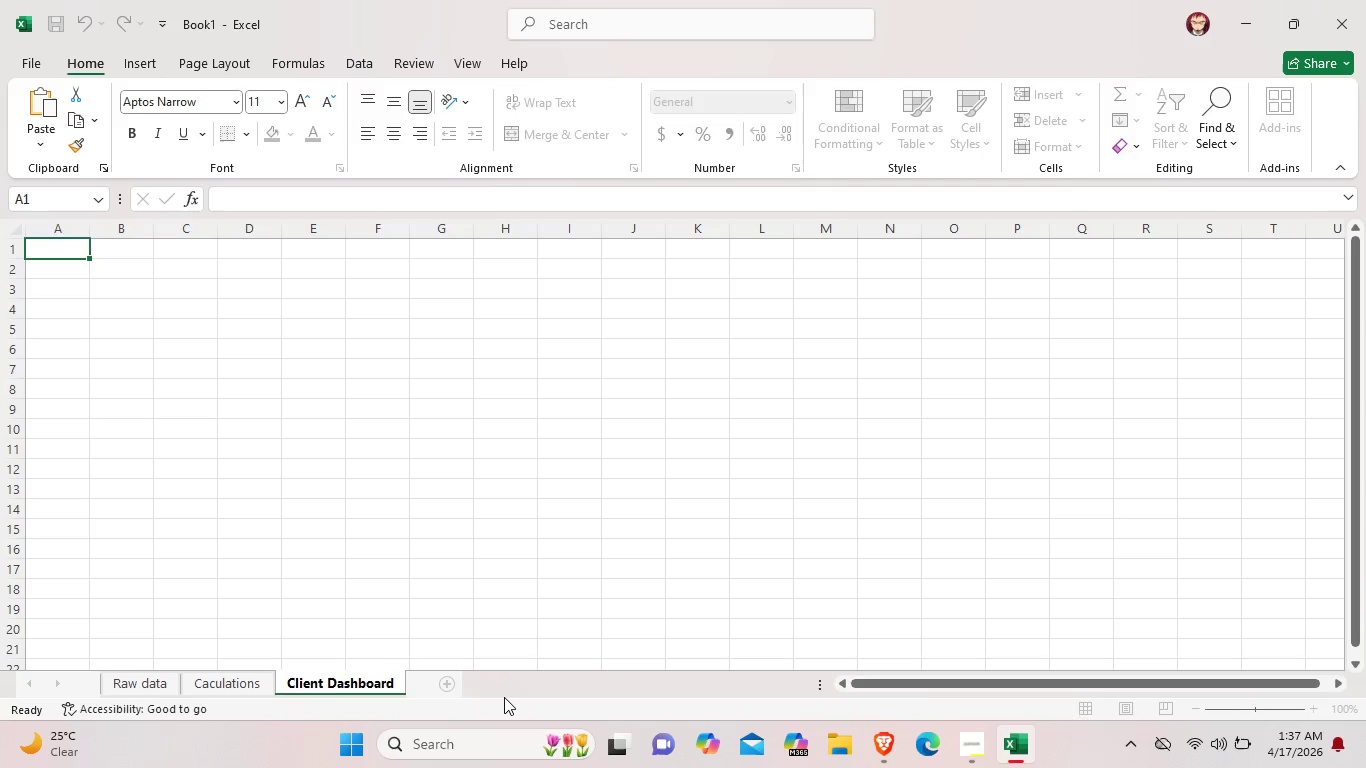 
left_click([446, 680])
 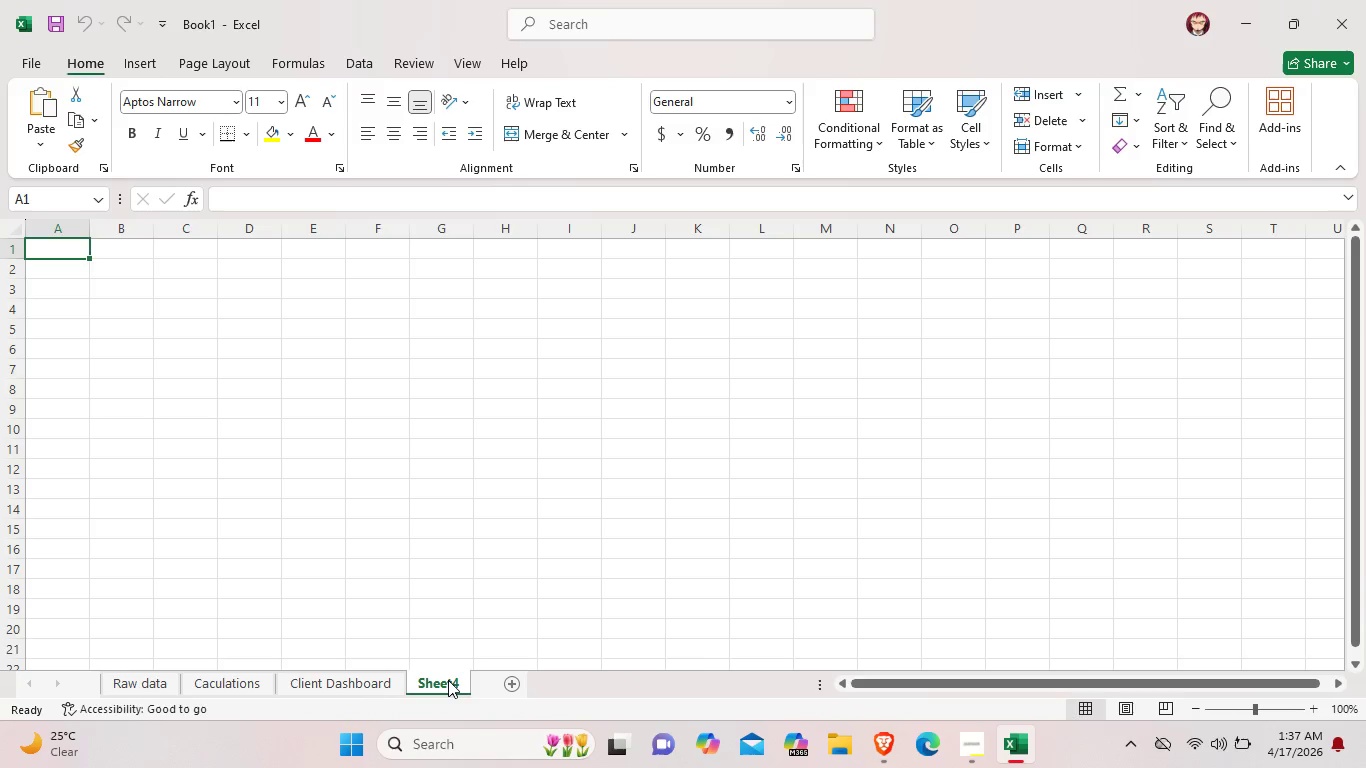 
left_click([448, 680])
 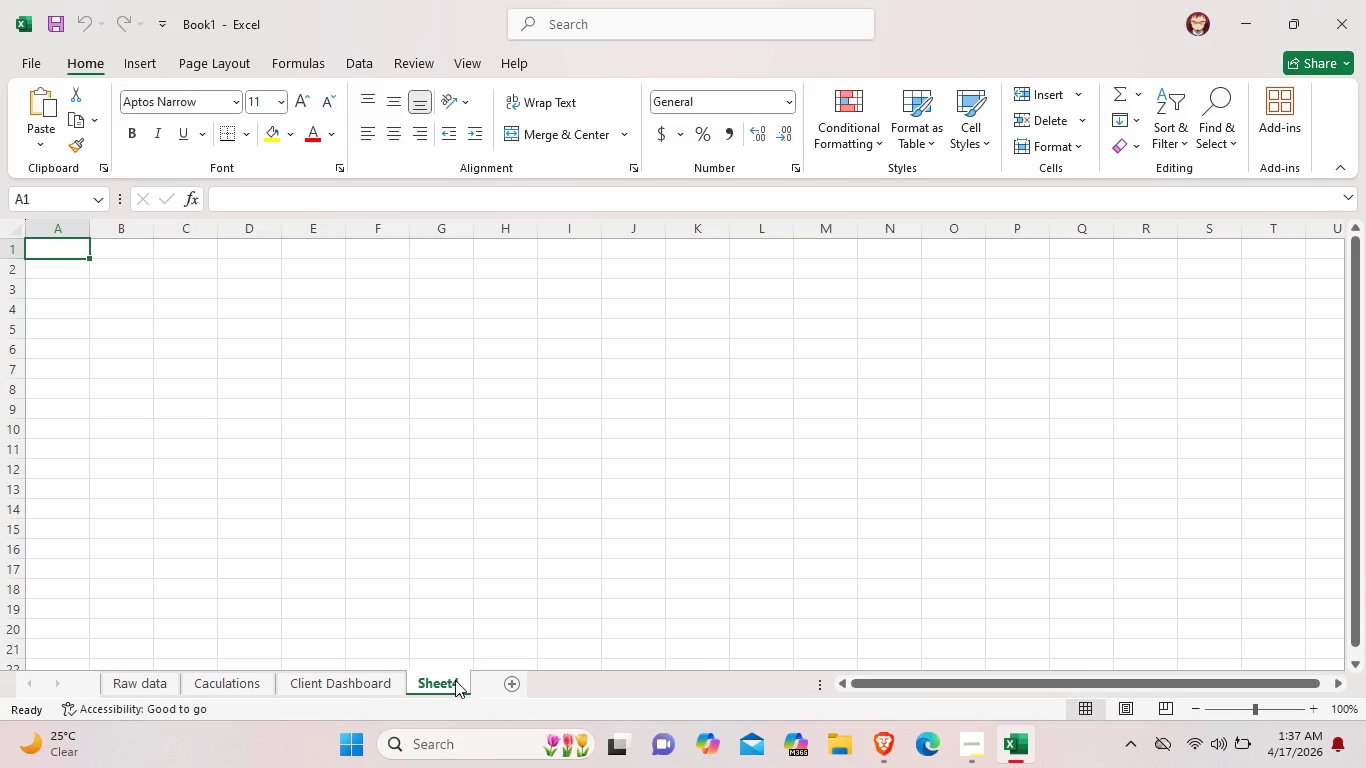 
right_click([455, 679])
 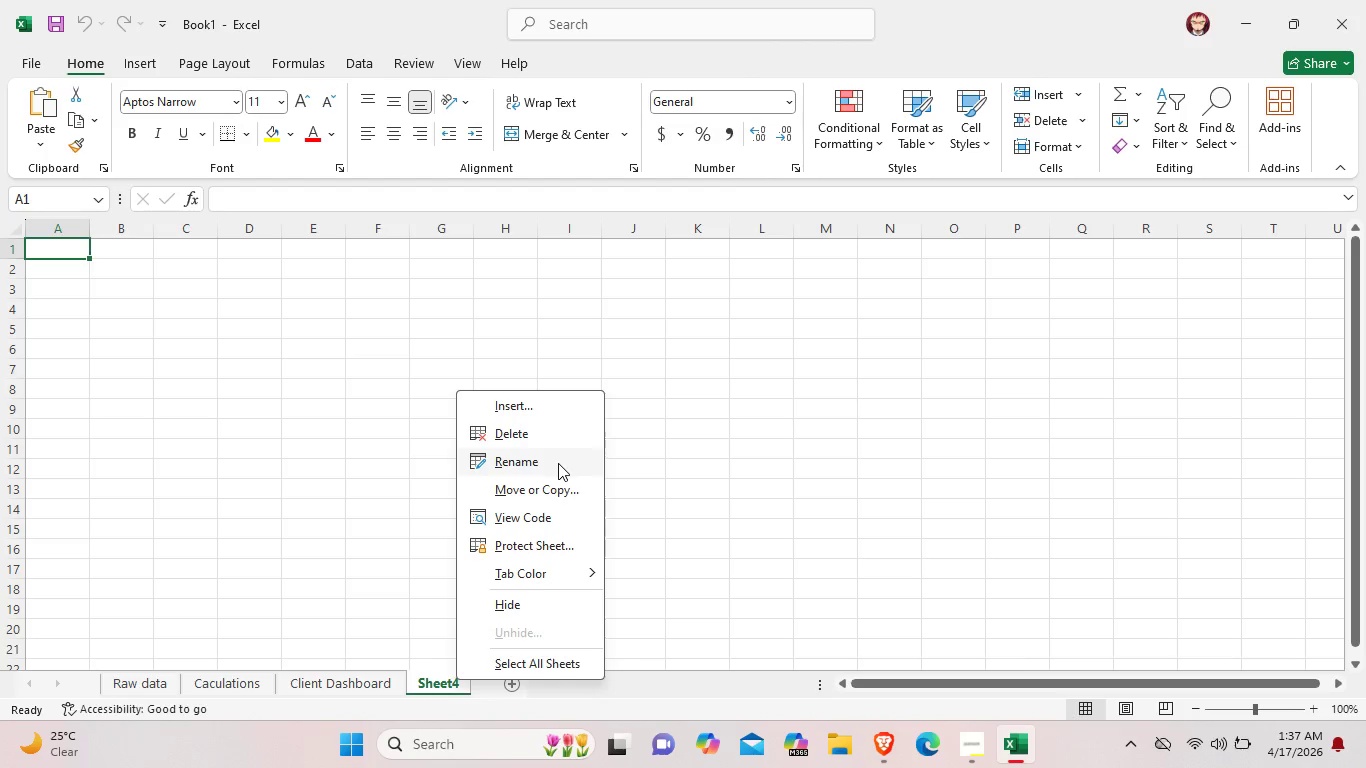 
left_click([558, 463])
 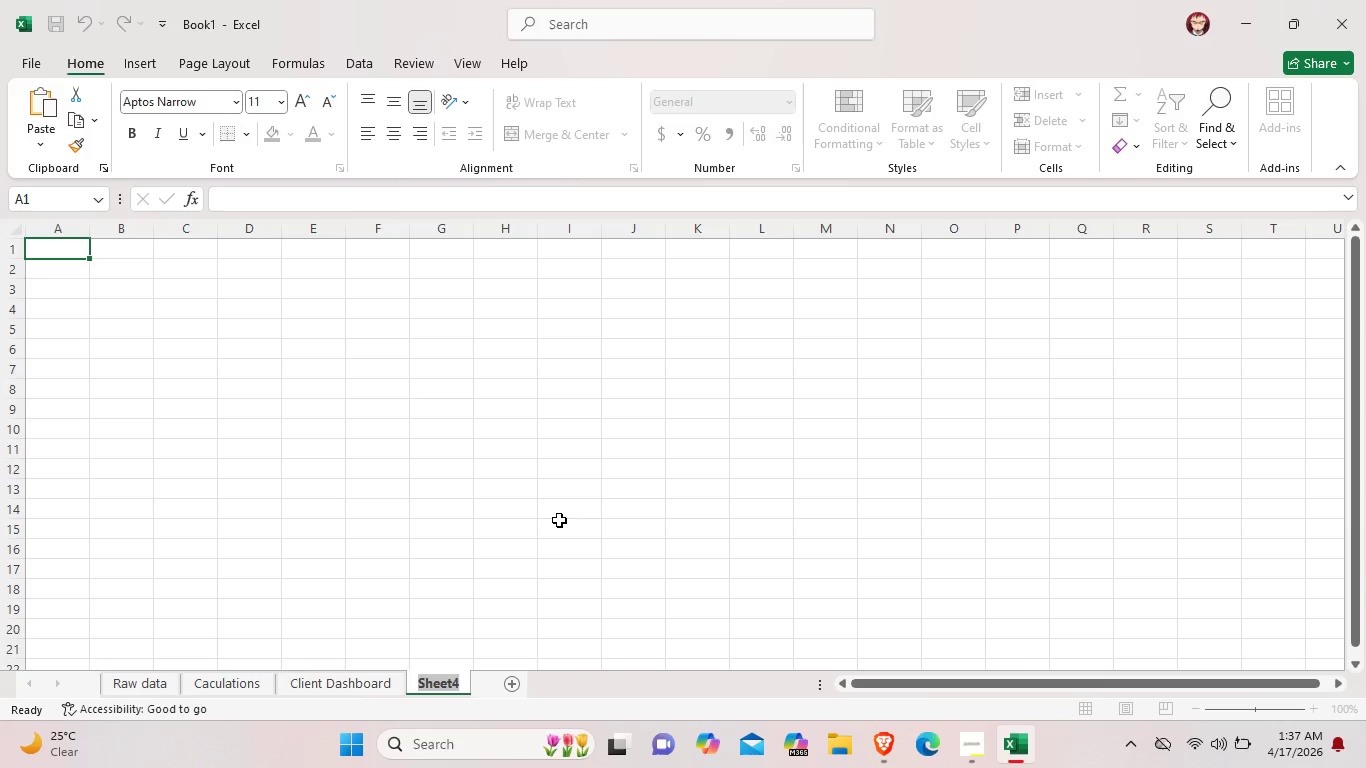 
key(Backspace)
 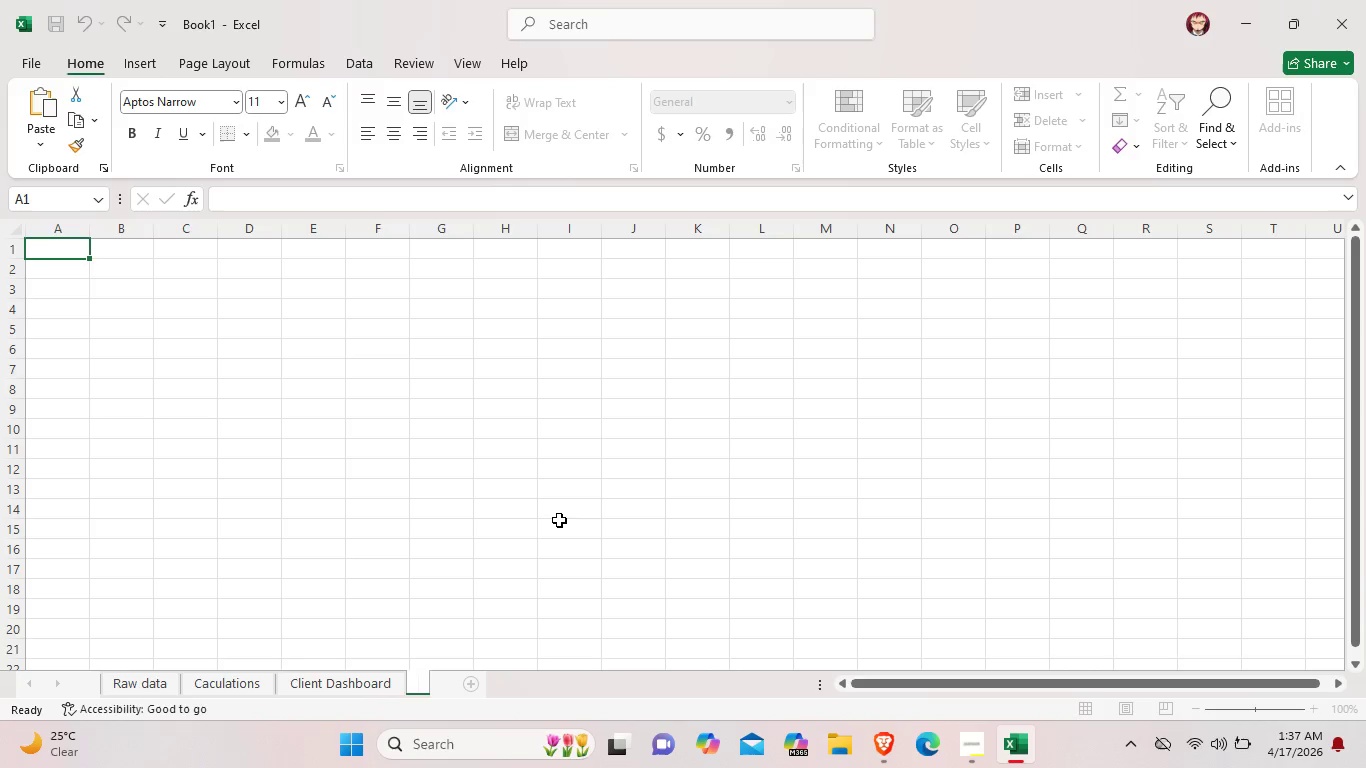 
wait(6.38)
 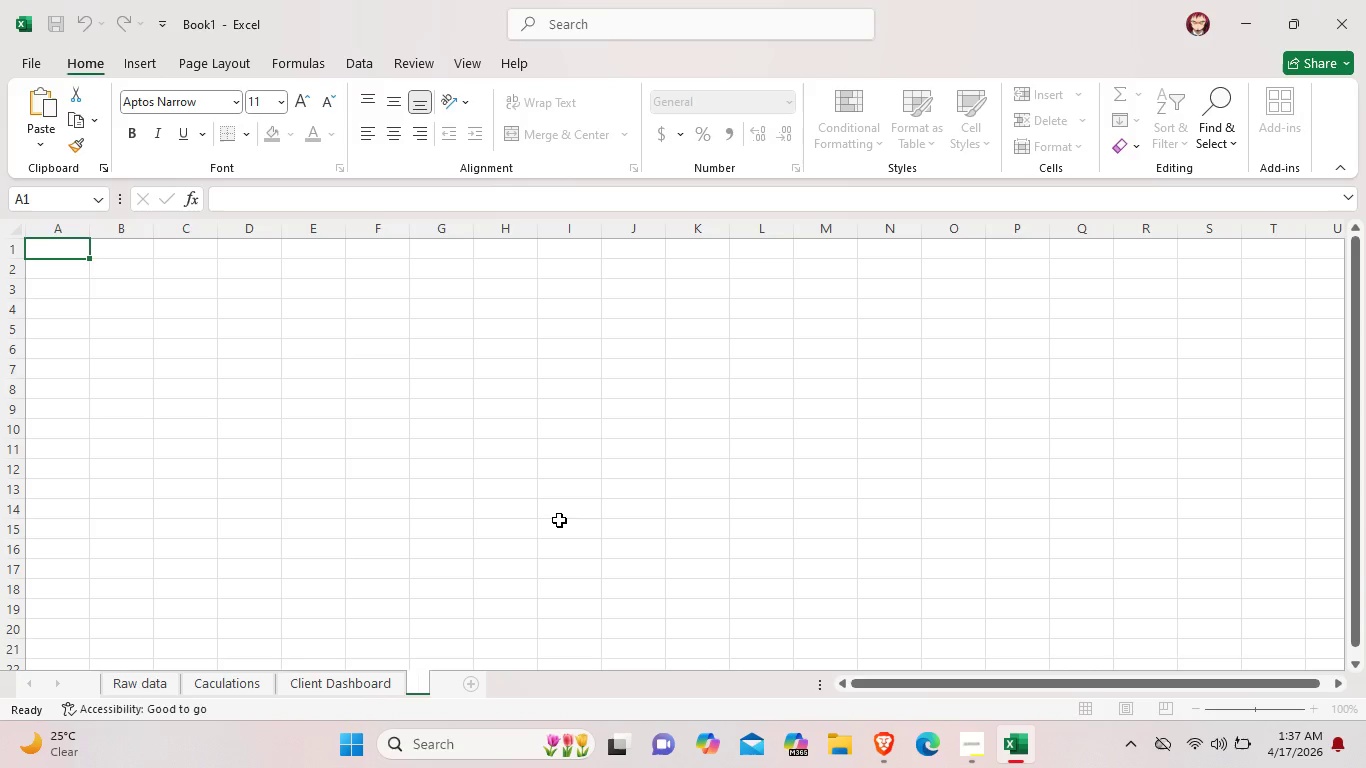 
type(Pivot Summry)
key(Backspace)
key(Backspace)
type(ary)
 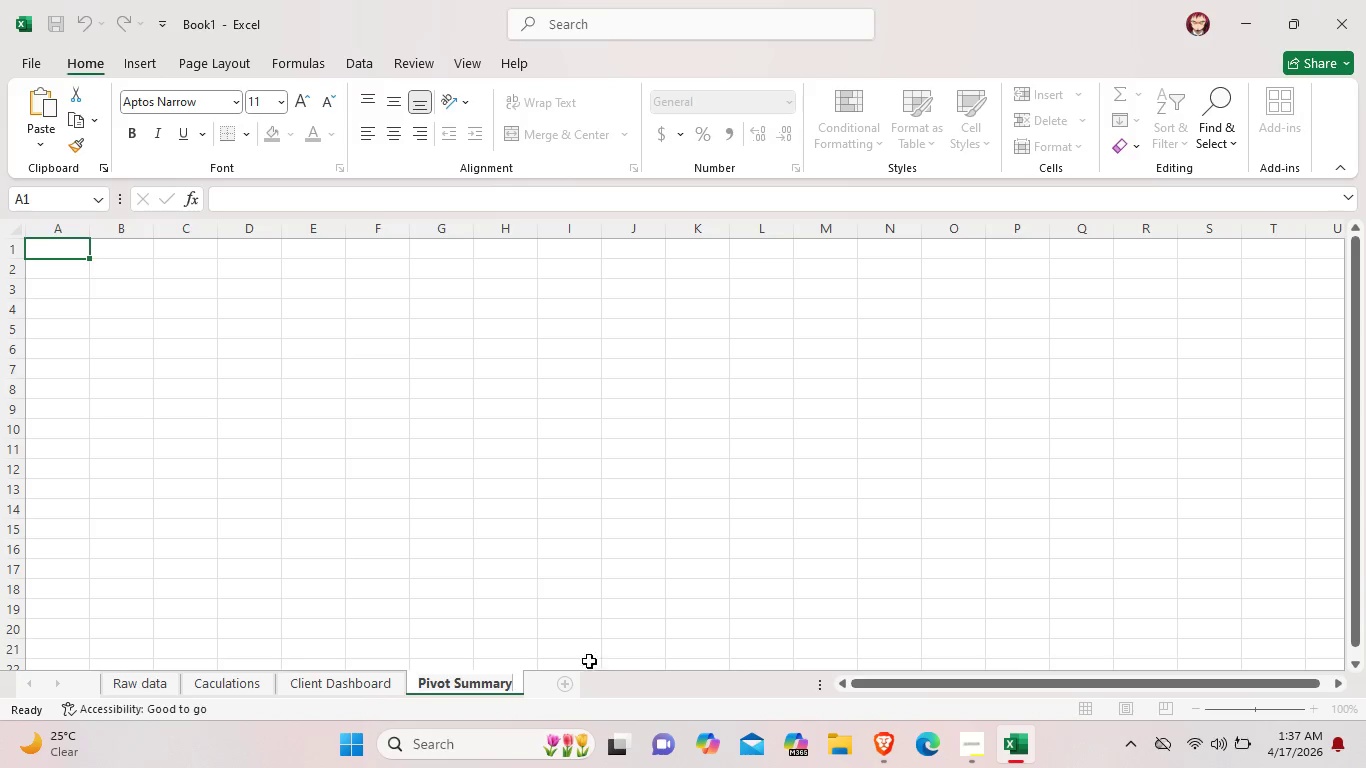 
mouse_move([578, 682])
 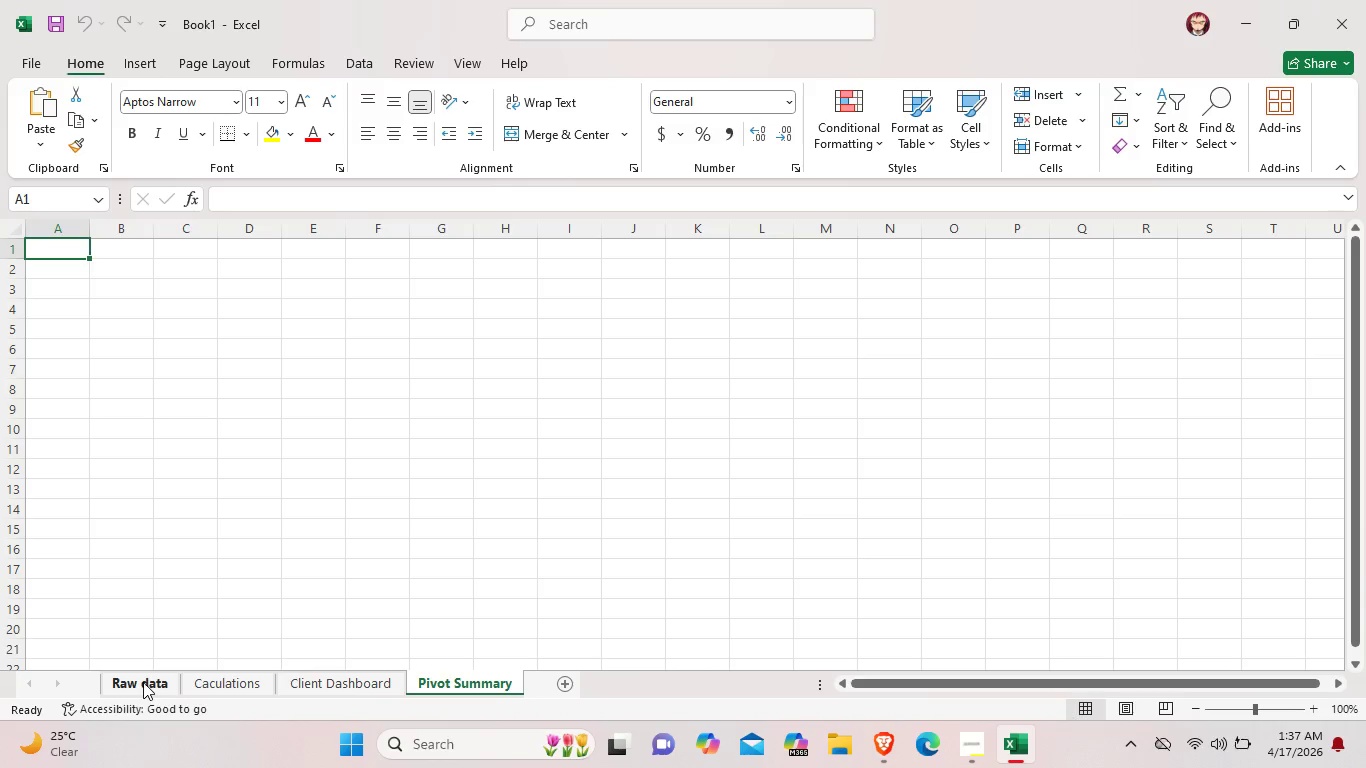 
left_click([143, 682])
 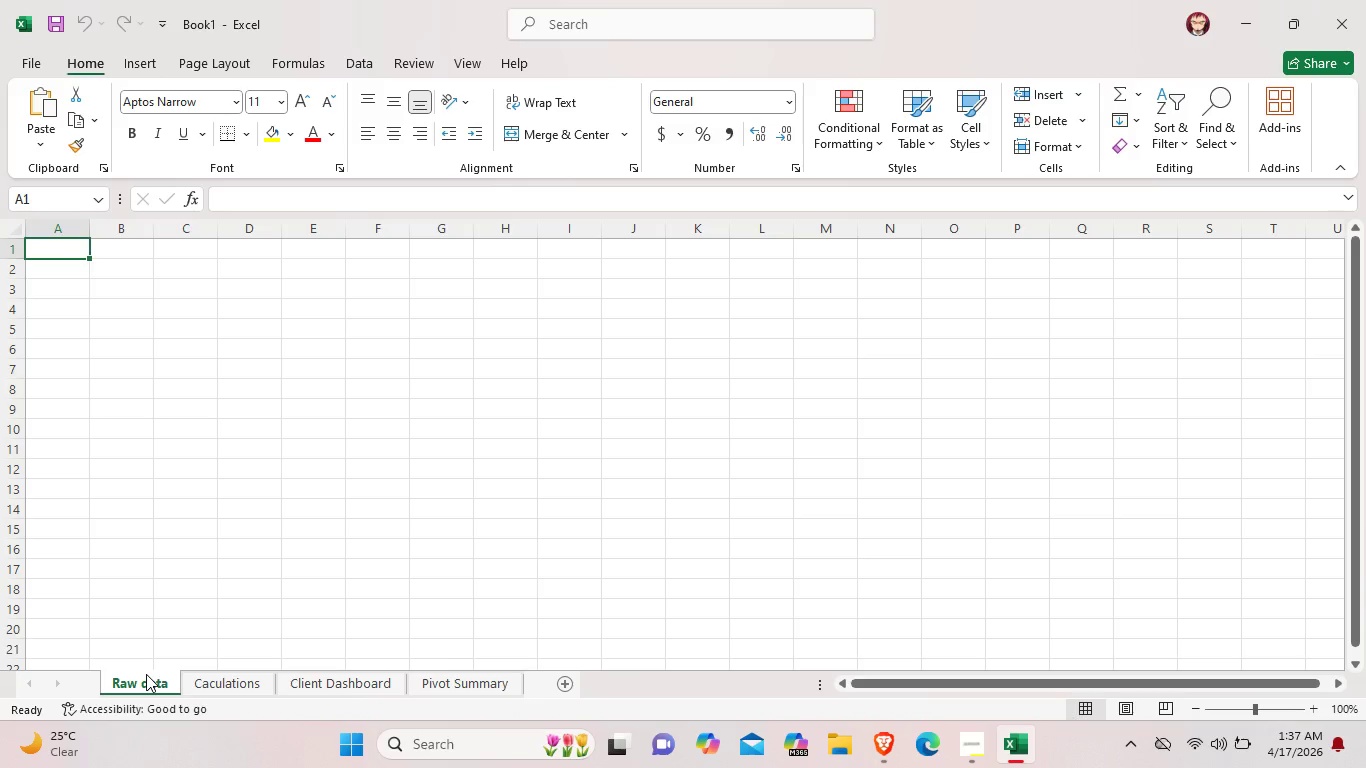 
wait(8.45)
 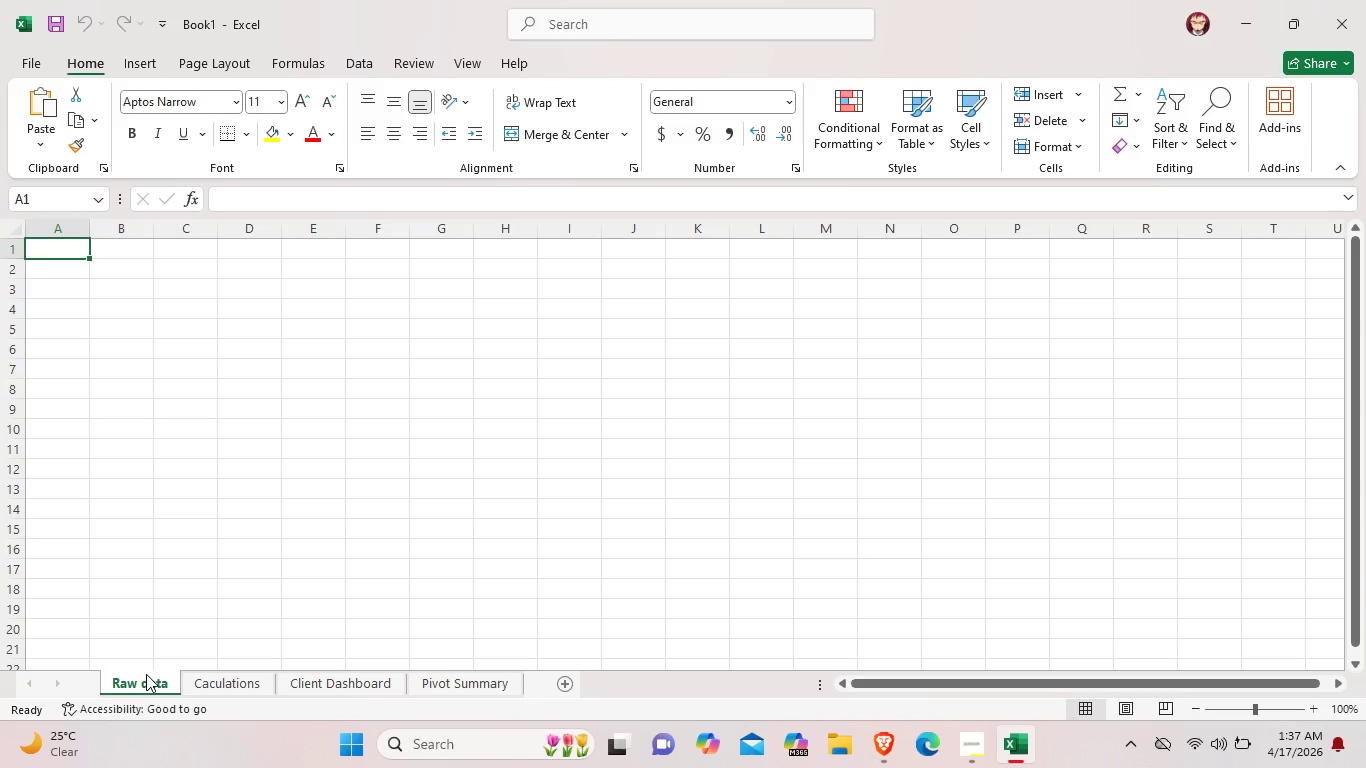 
left_click_drag(start_coordinate=[74, 262], to_coordinate=[904, 260])
 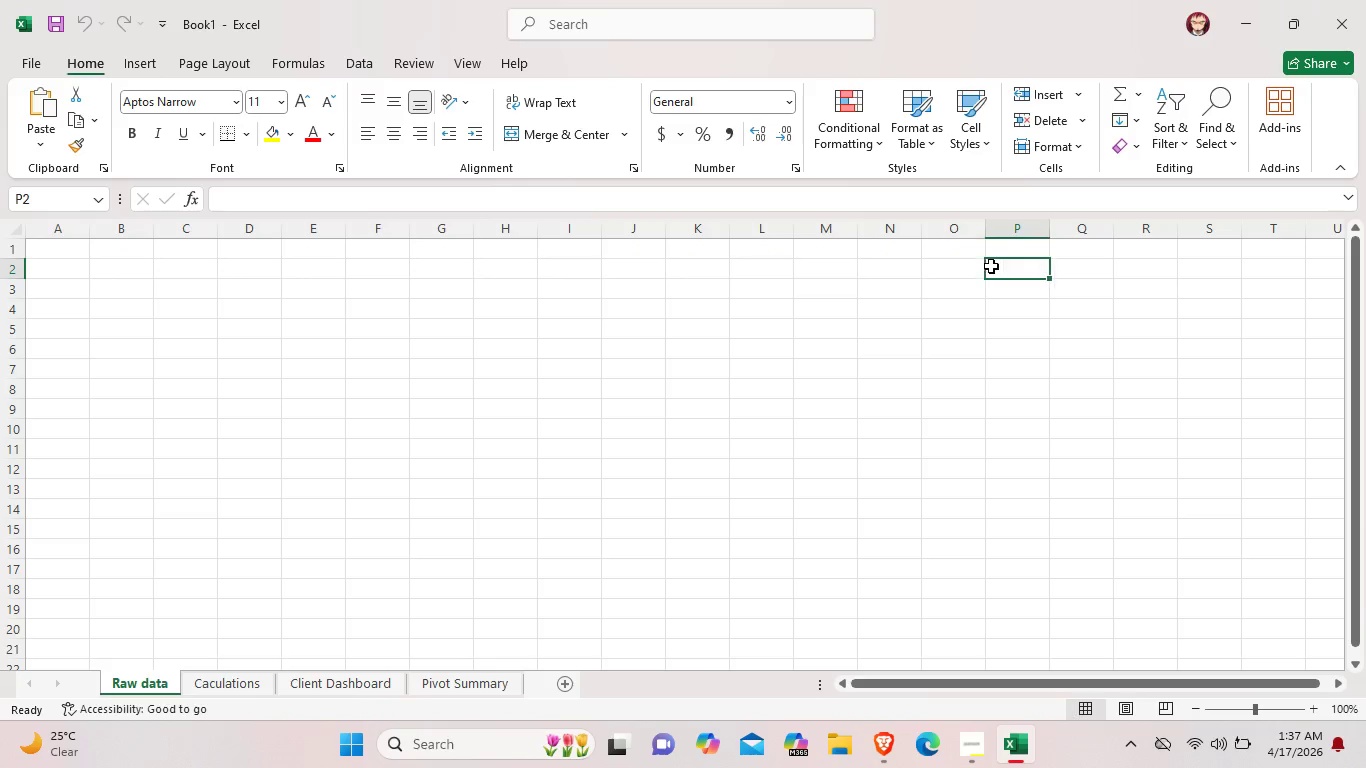 
left_click([998, 266])
 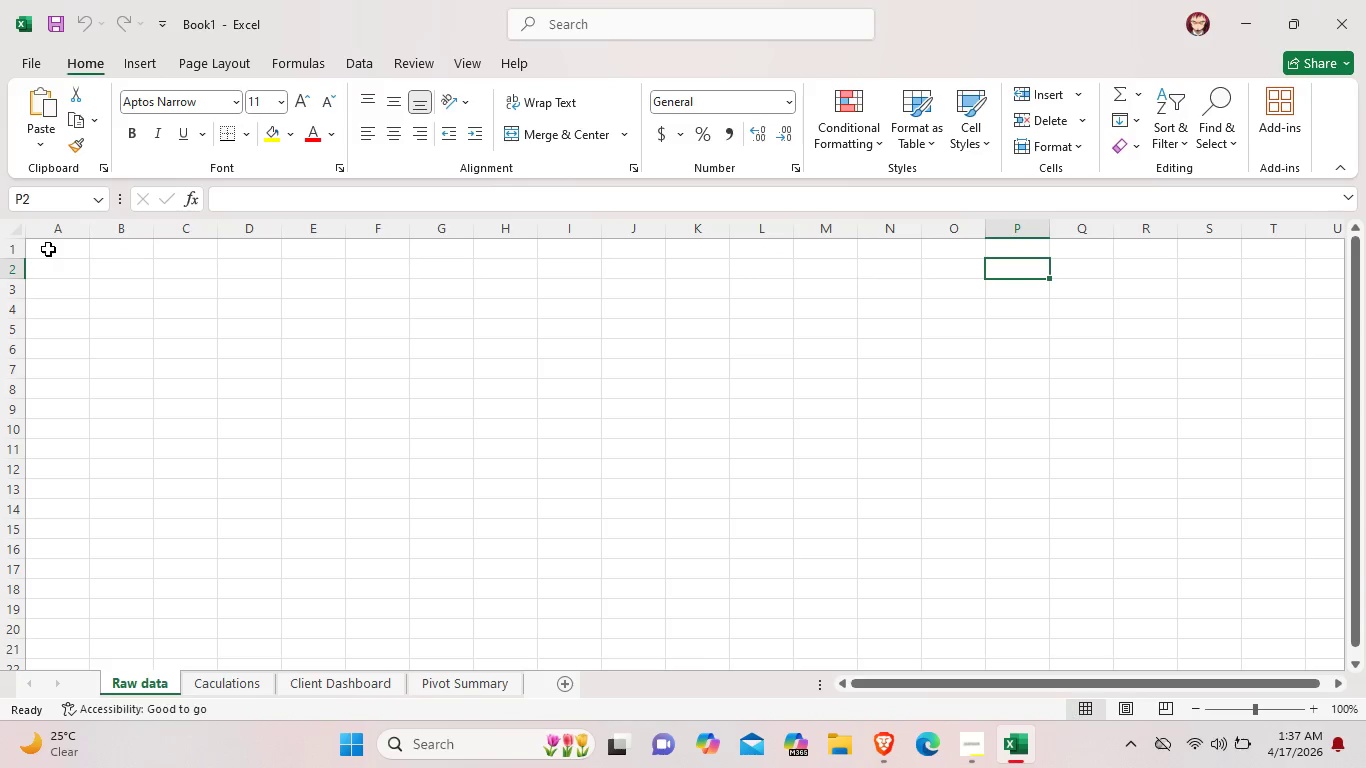 
left_click_drag(start_coordinate=[48, 249], to_coordinate=[965, 226])
 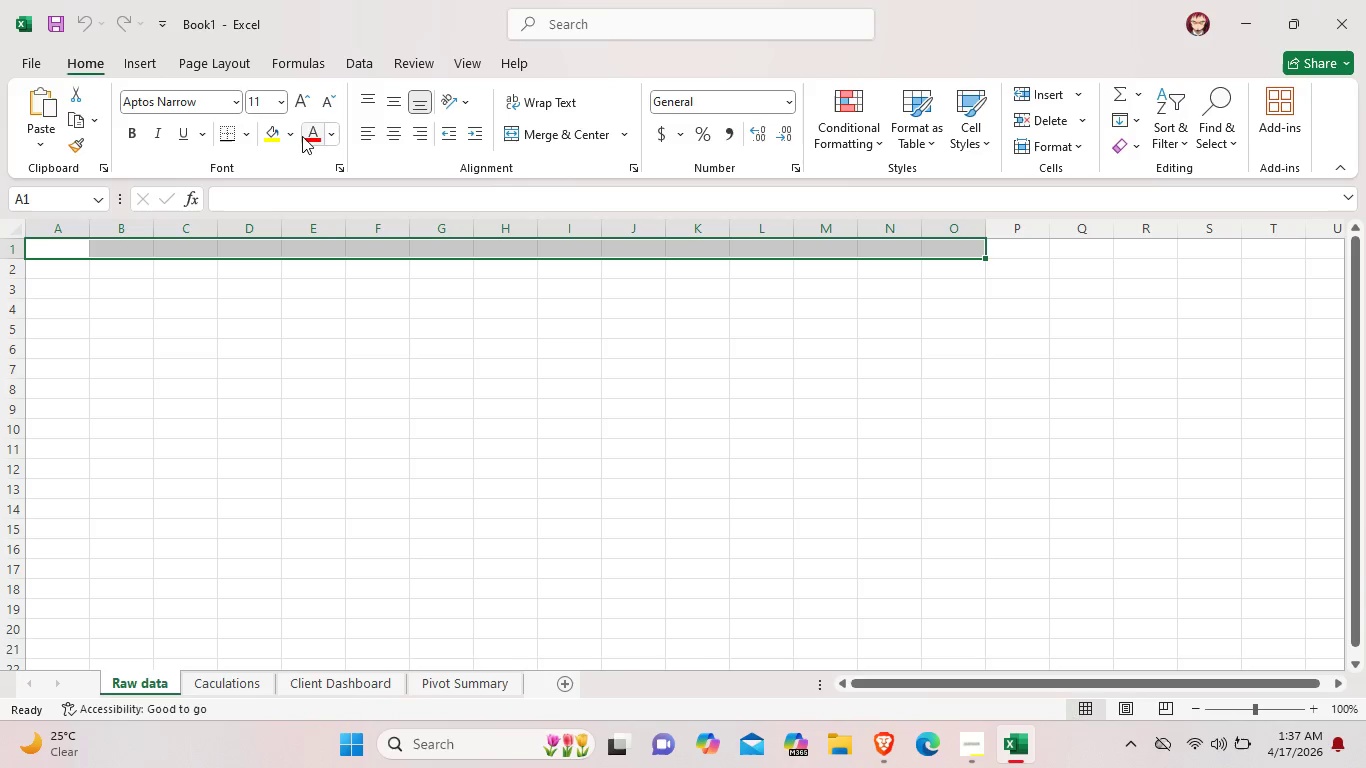 
left_click([291, 133])
 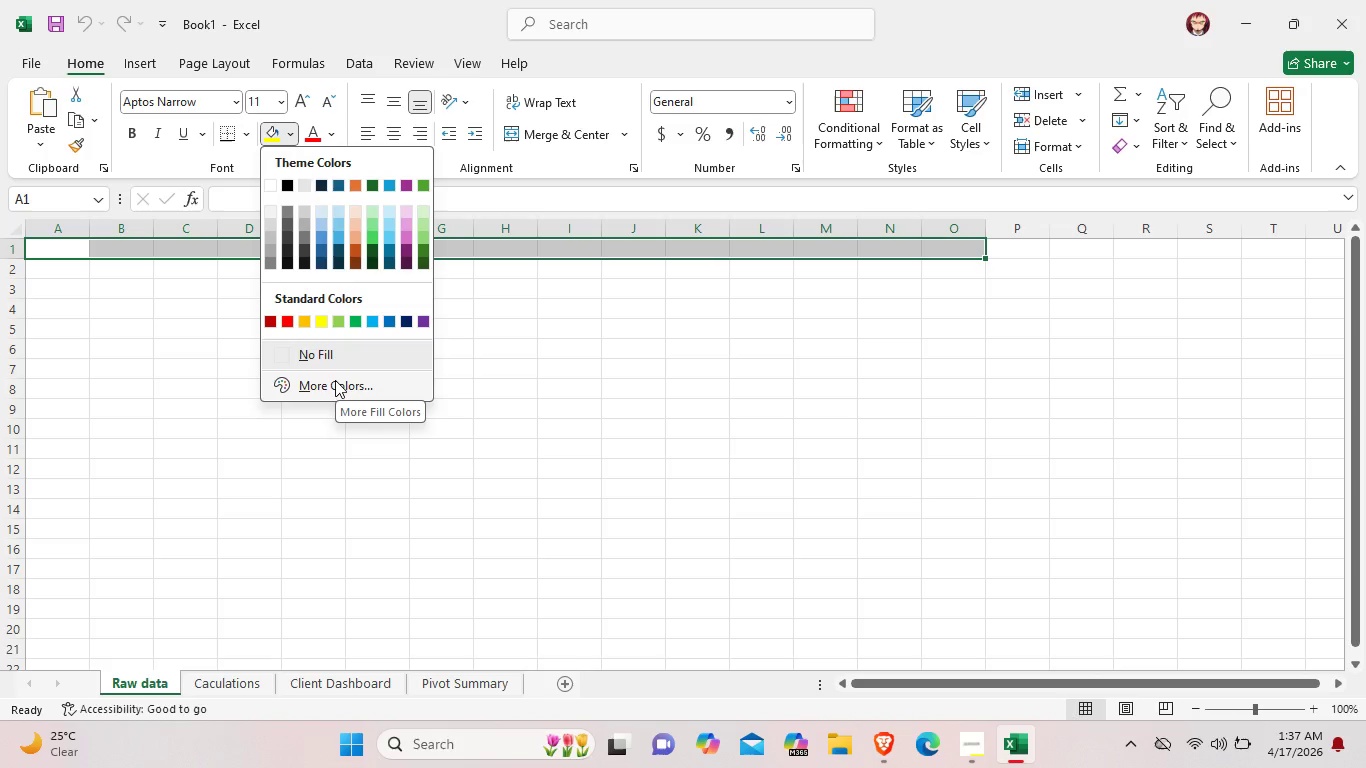 
left_click([336, 380])
 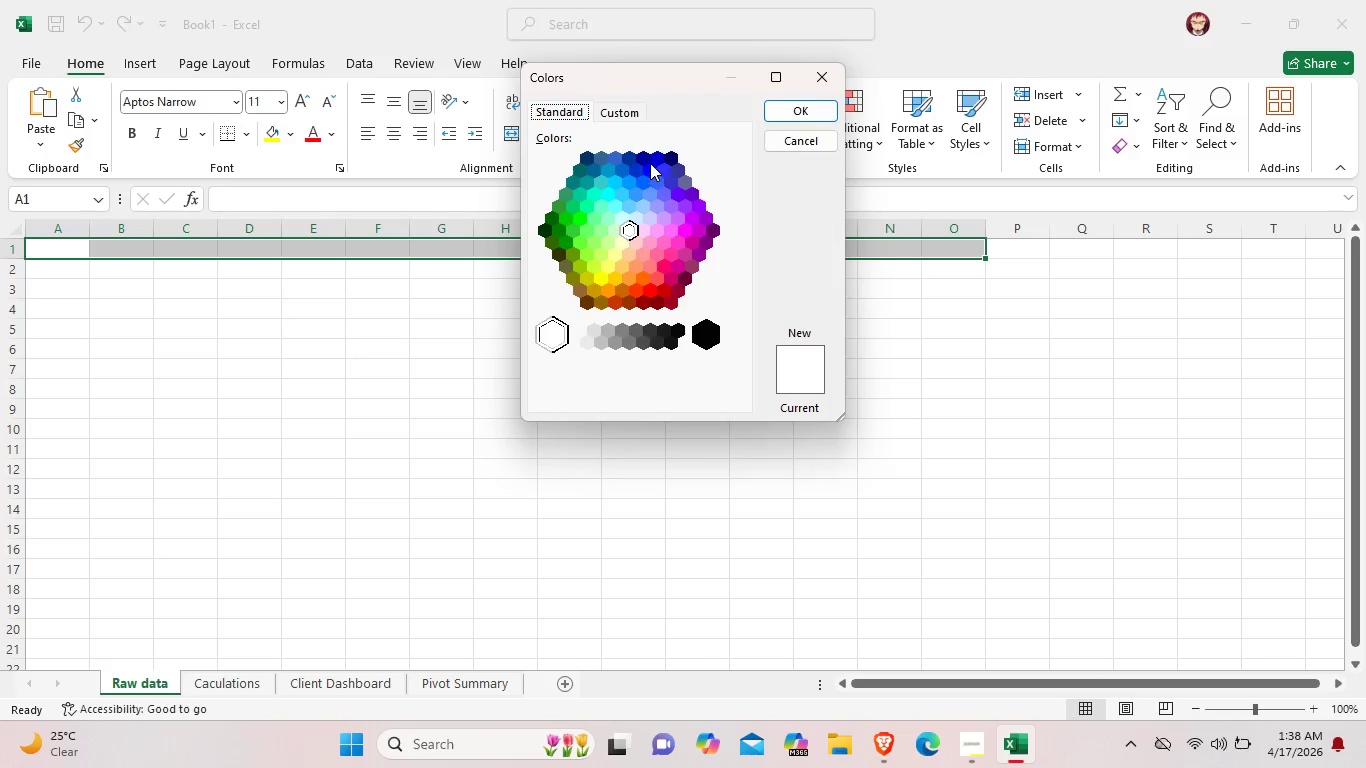 
left_click([645, 159])
 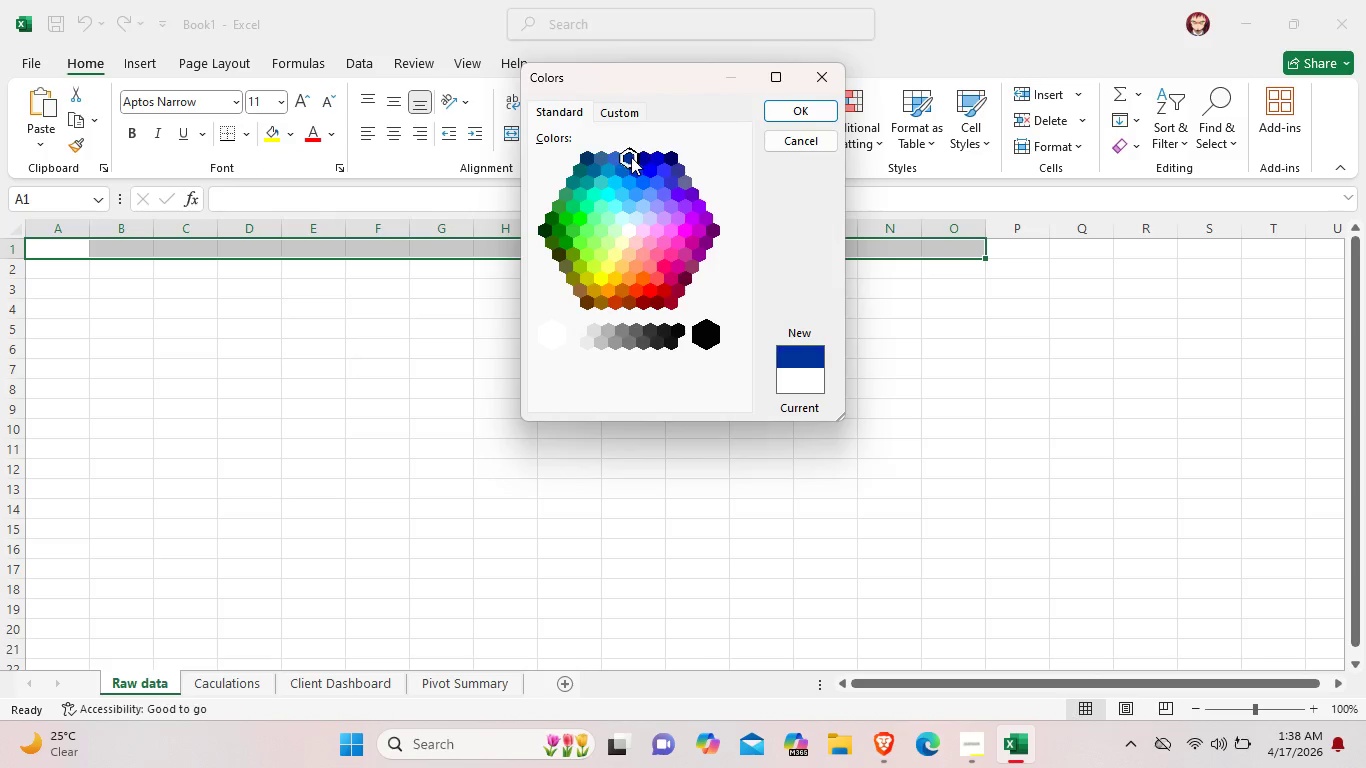 
left_click([631, 157])
 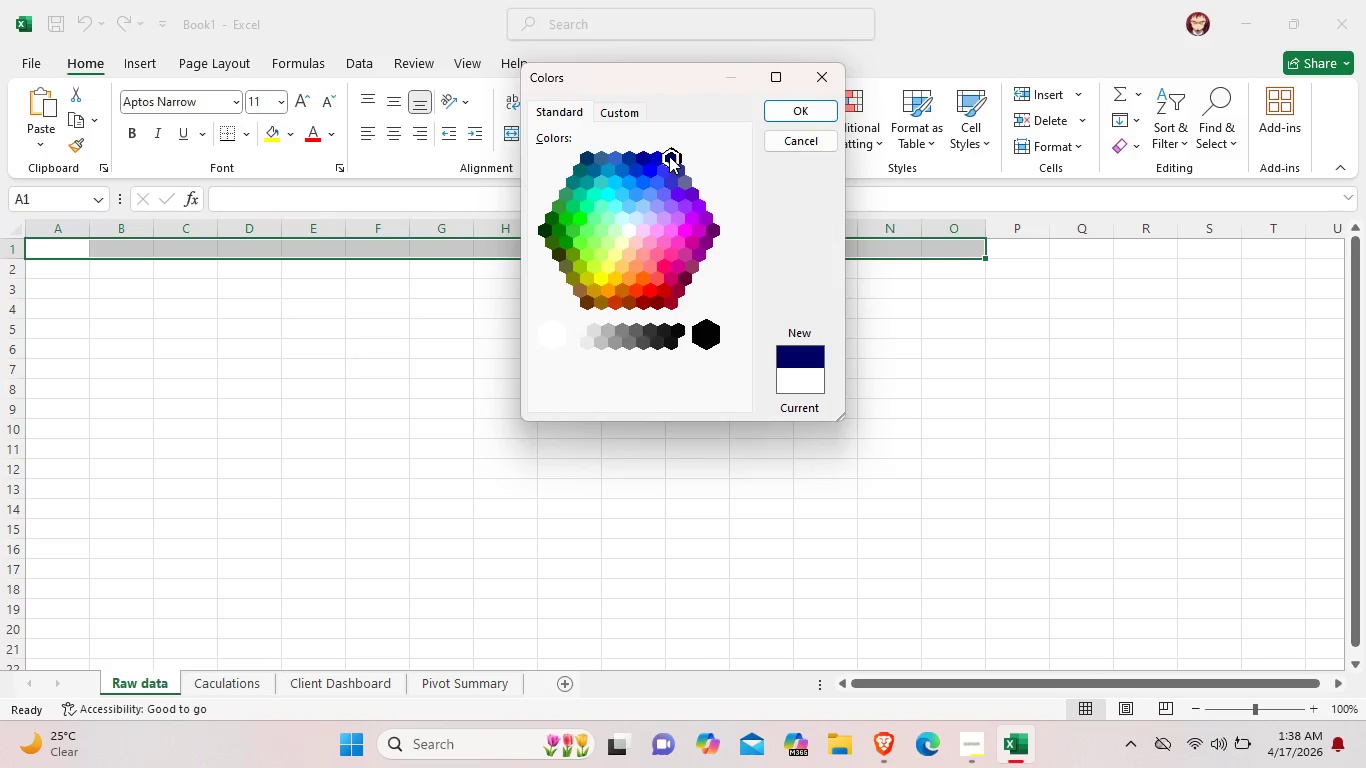 
left_click([669, 156])
 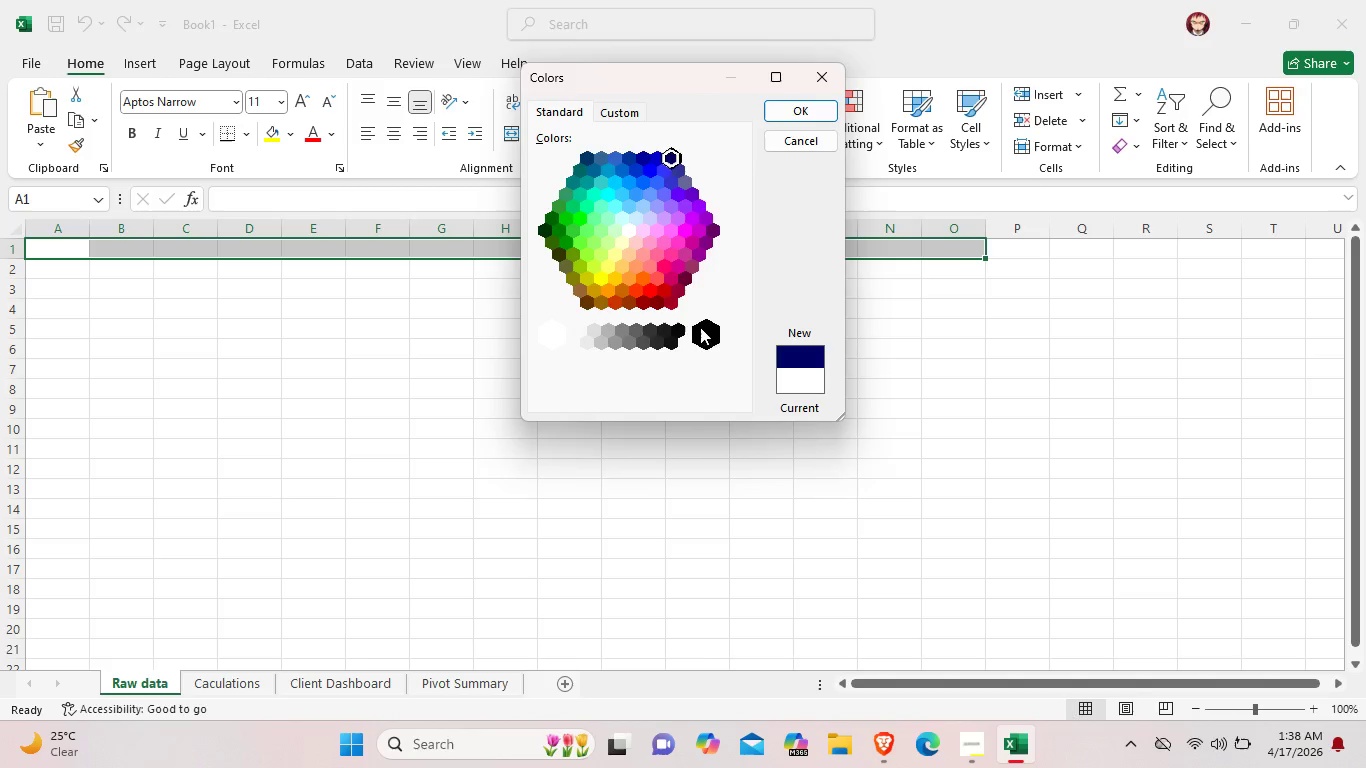 
left_click([700, 327])
 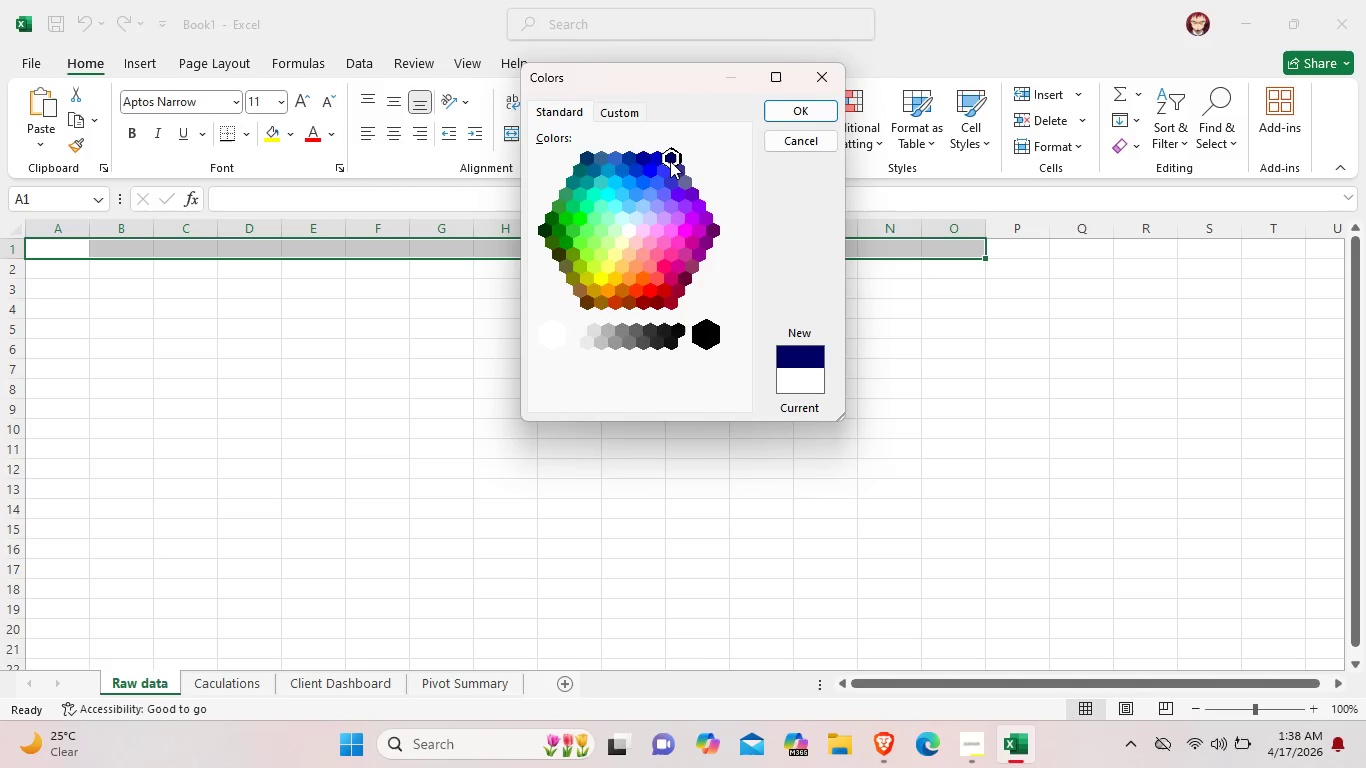 
wait(5.7)
 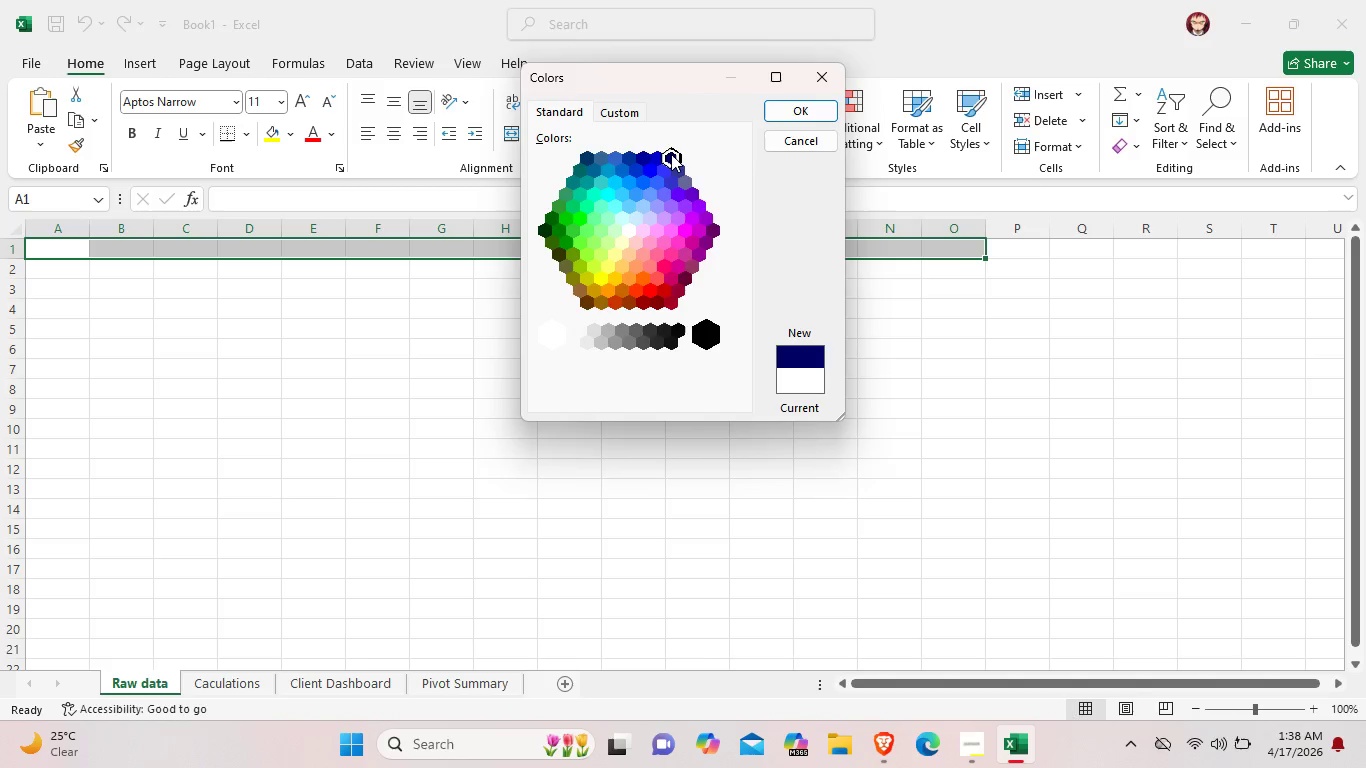 
left_click([802, 111])
 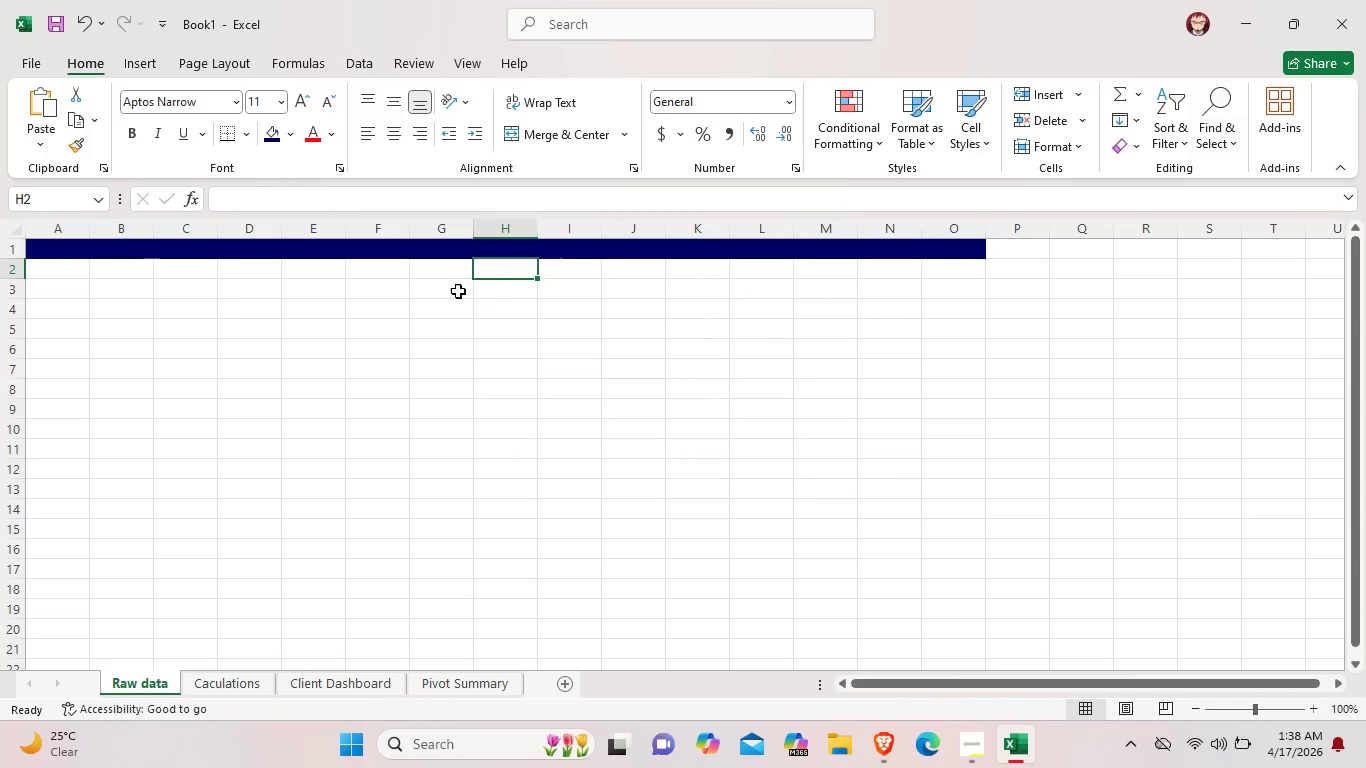 
left_click([71, 272])
 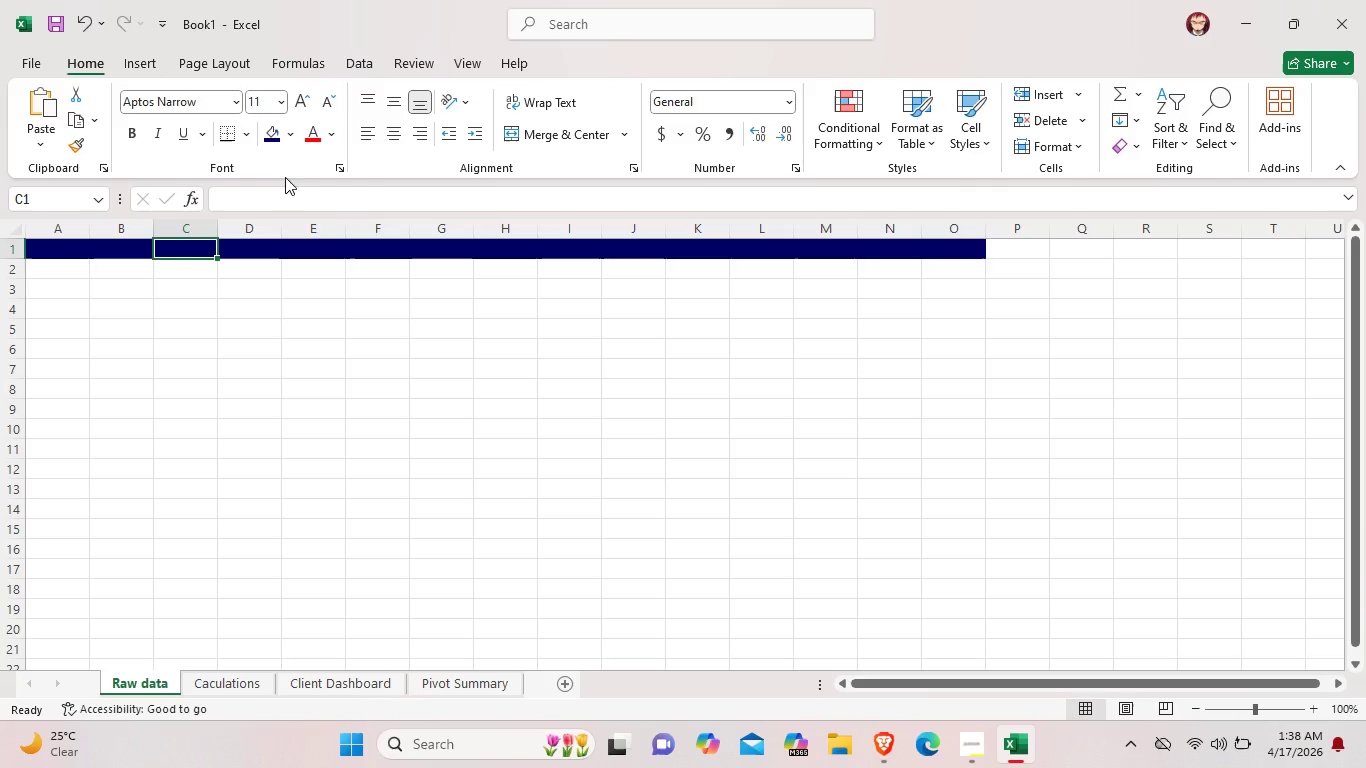 
left_click([290, 136])
 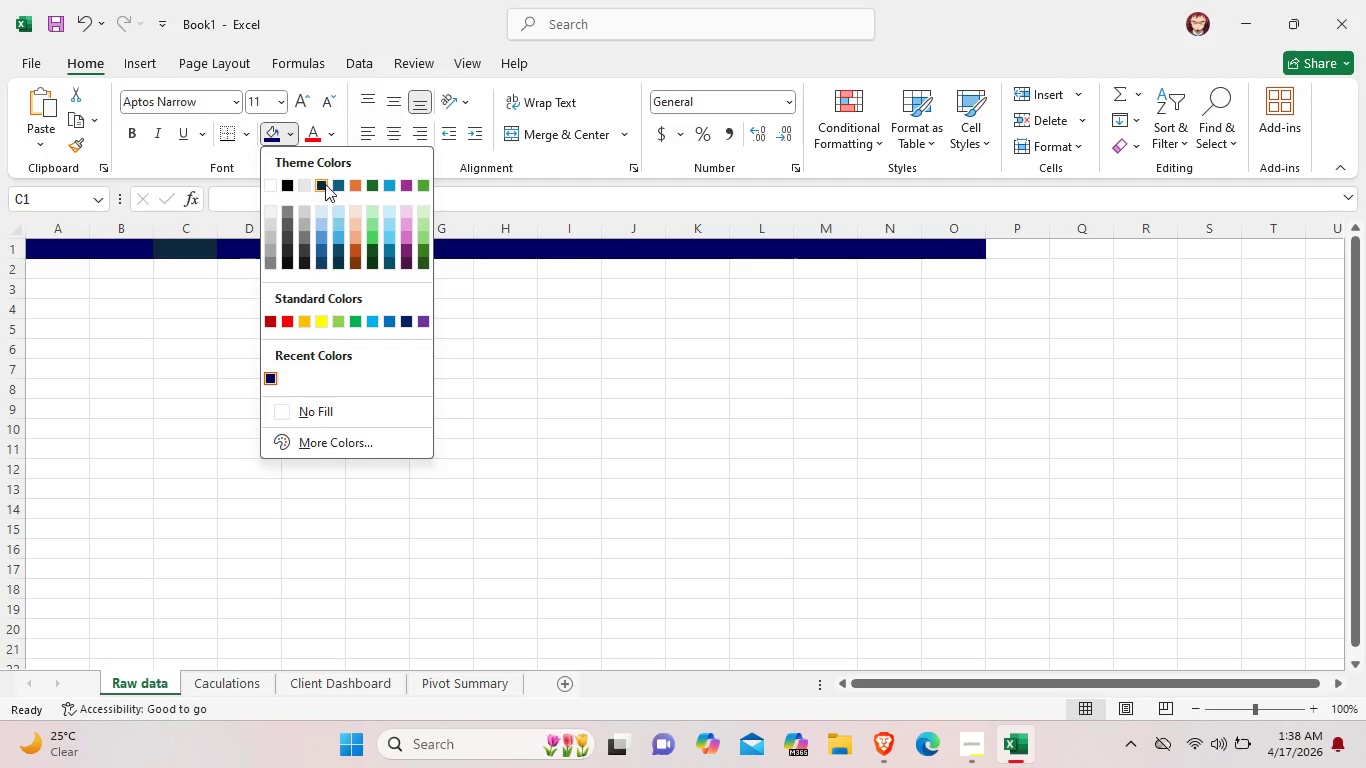 
left_click([188, 344])
 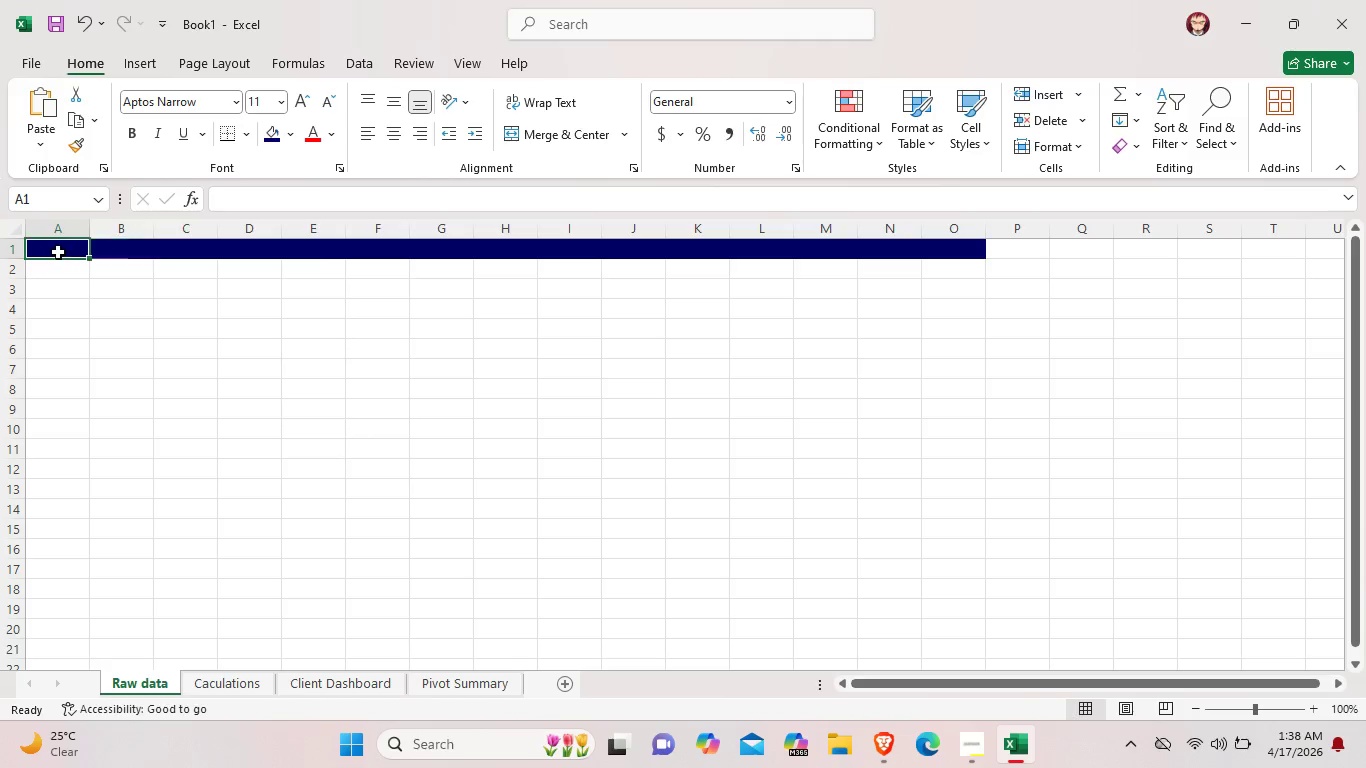 
left_click_drag(start_coordinate=[53, 252], to_coordinate=[952, 256])
 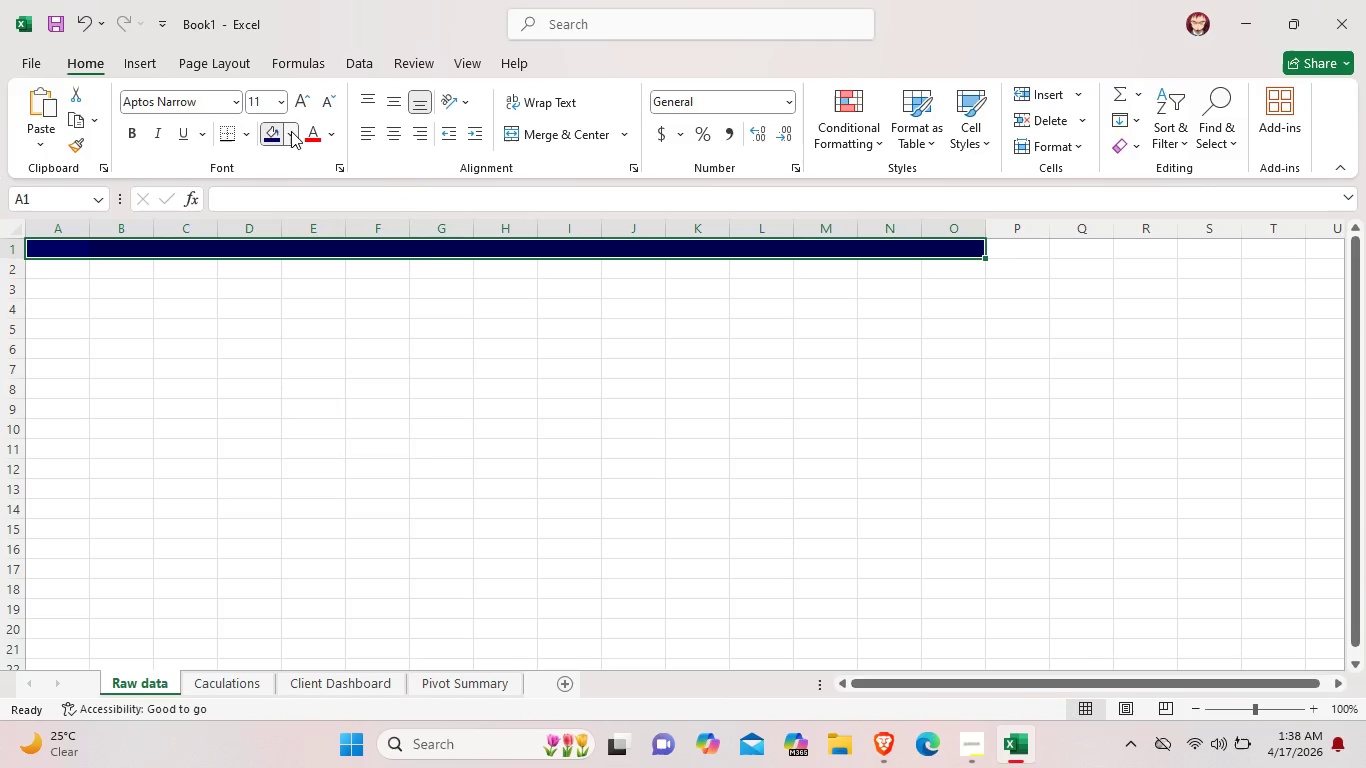 
left_click([291, 131])
 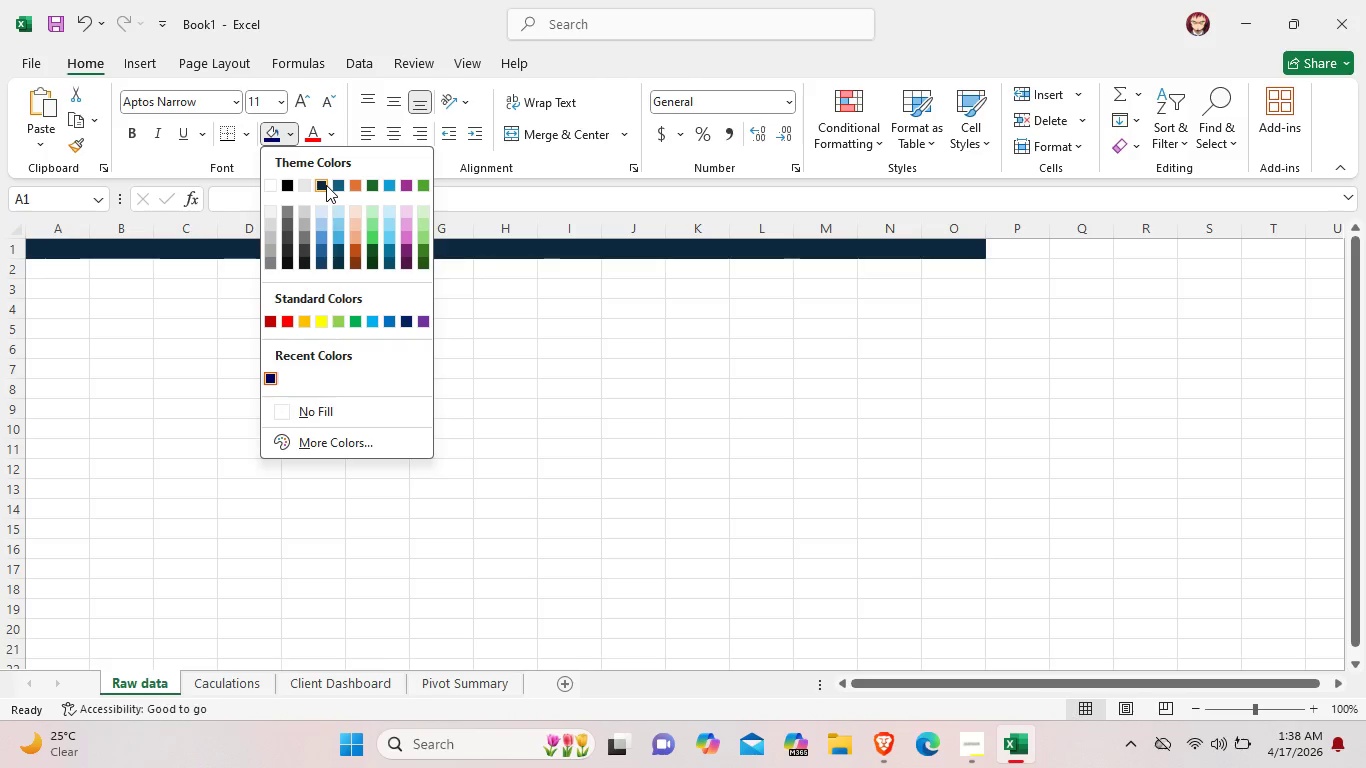 
left_click([326, 185])
 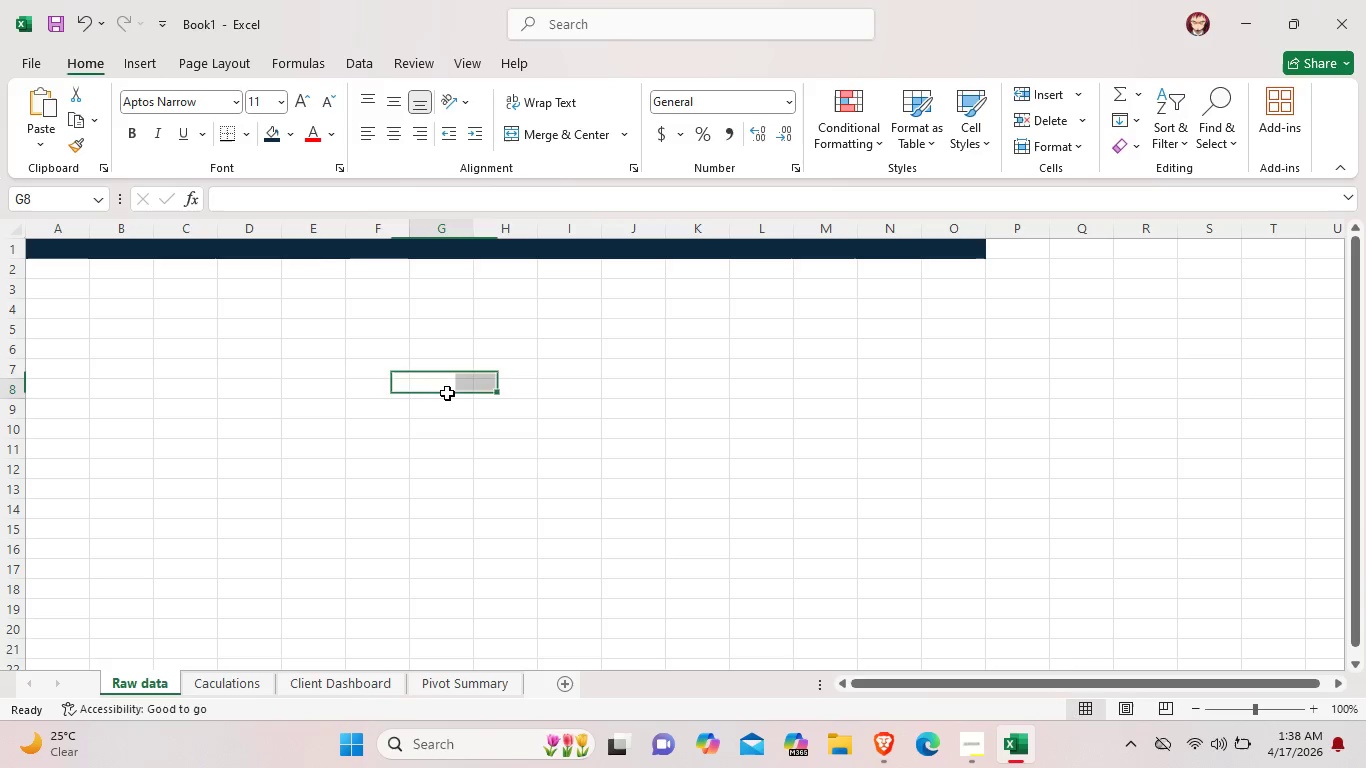 
left_click([447, 393])
 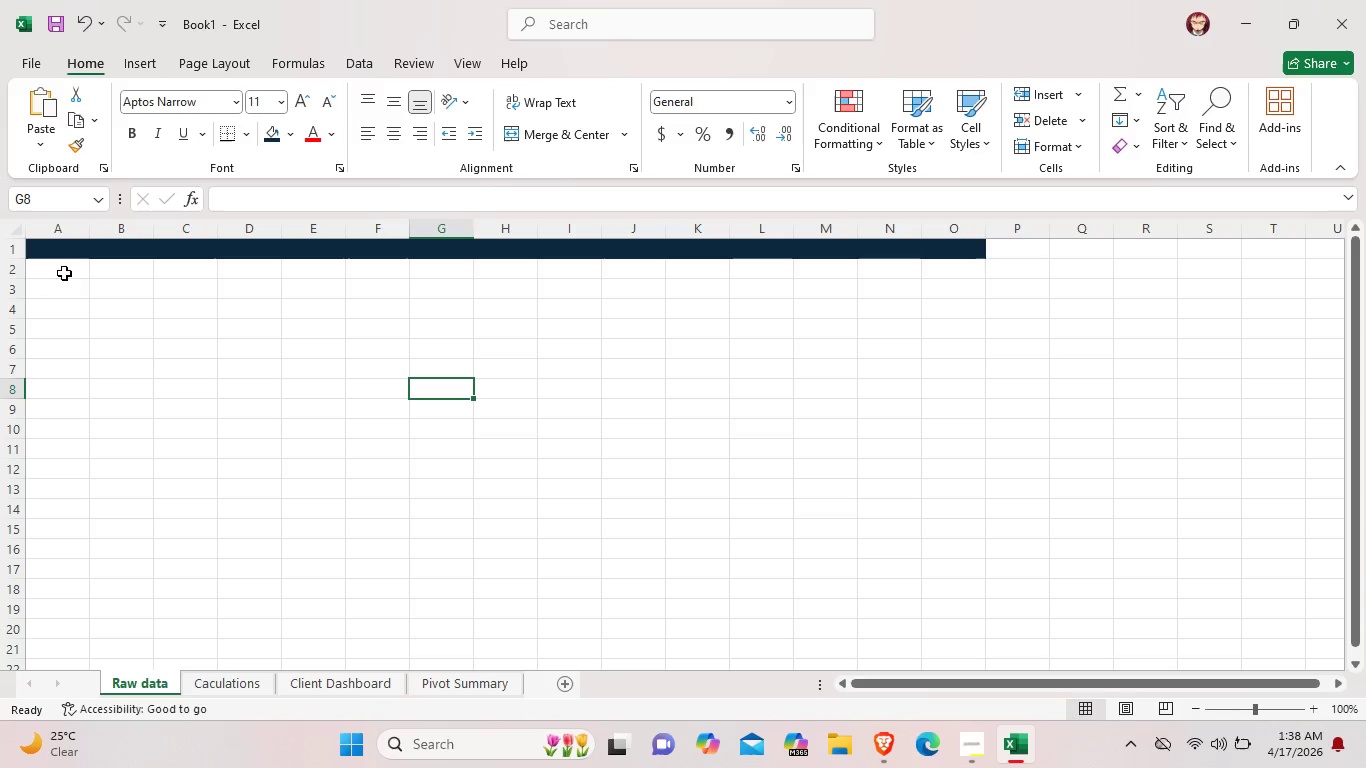 
left_click([62, 255])
 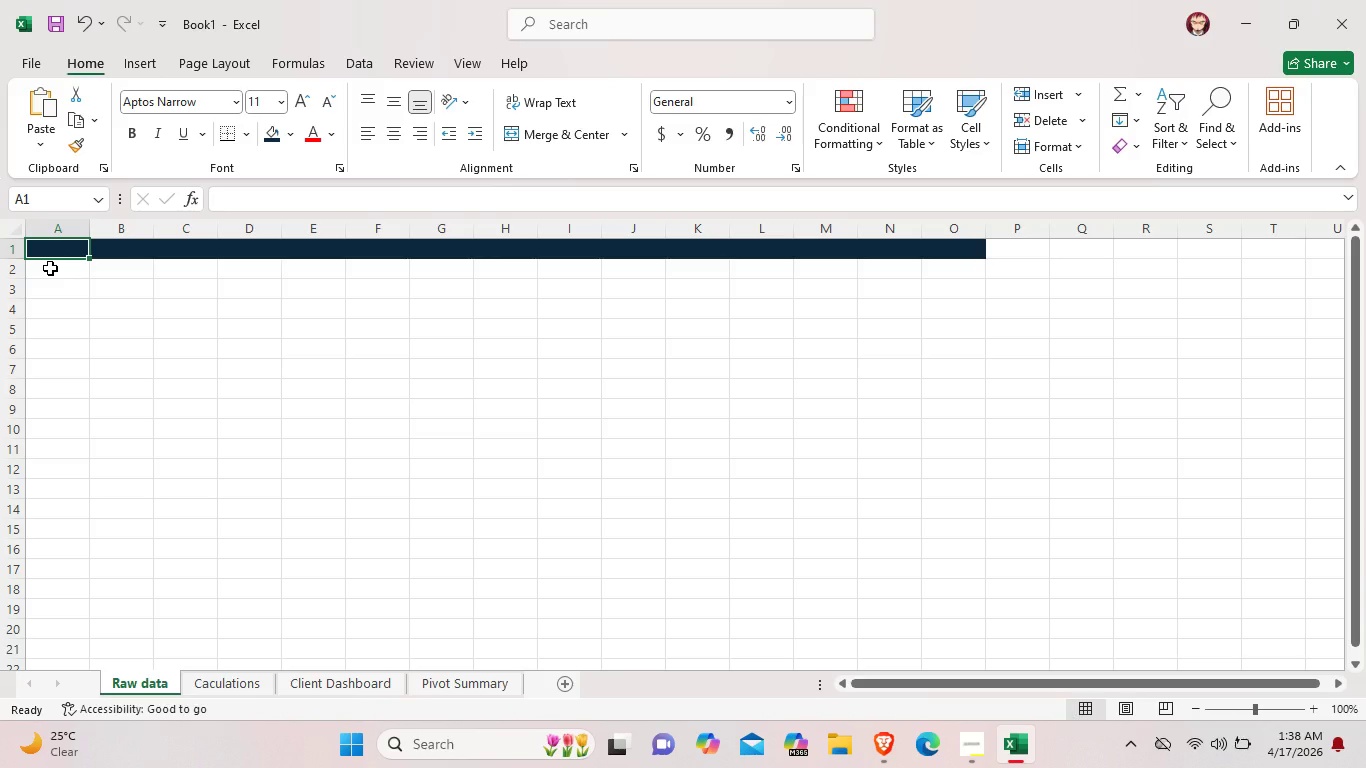 
left_click_drag(start_coordinate=[50, 268], to_coordinate=[966, 269])
 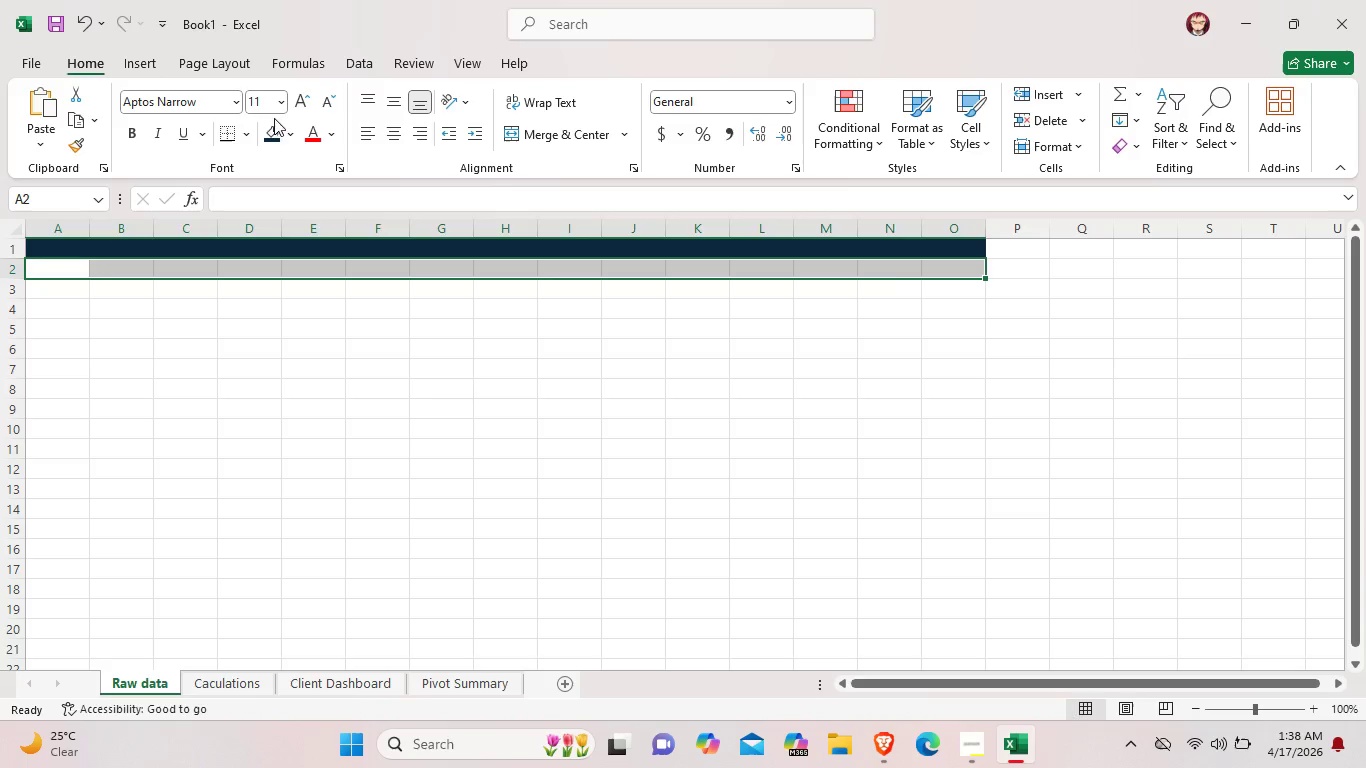 
left_click([273, 136])
 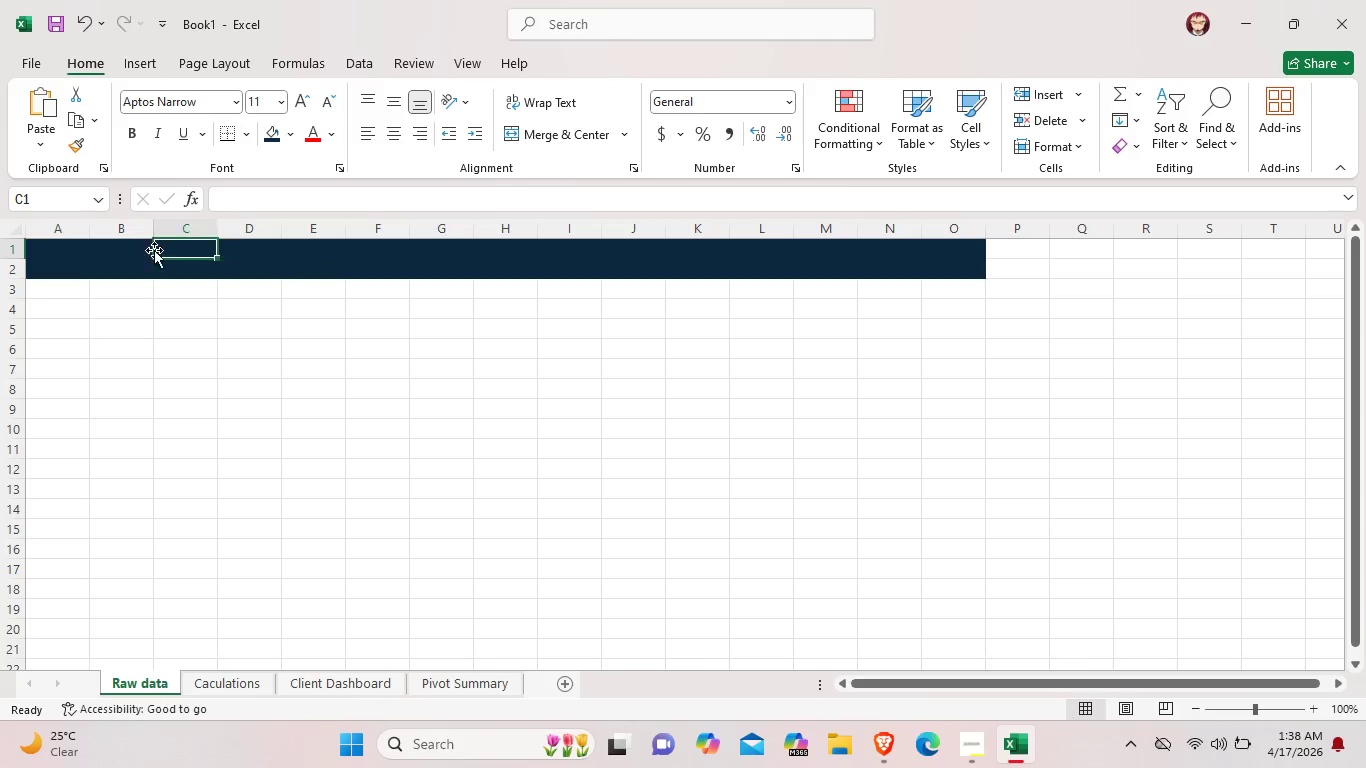 
left_click_drag(start_coordinate=[35, 250], to_coordinate=[979, 247])
 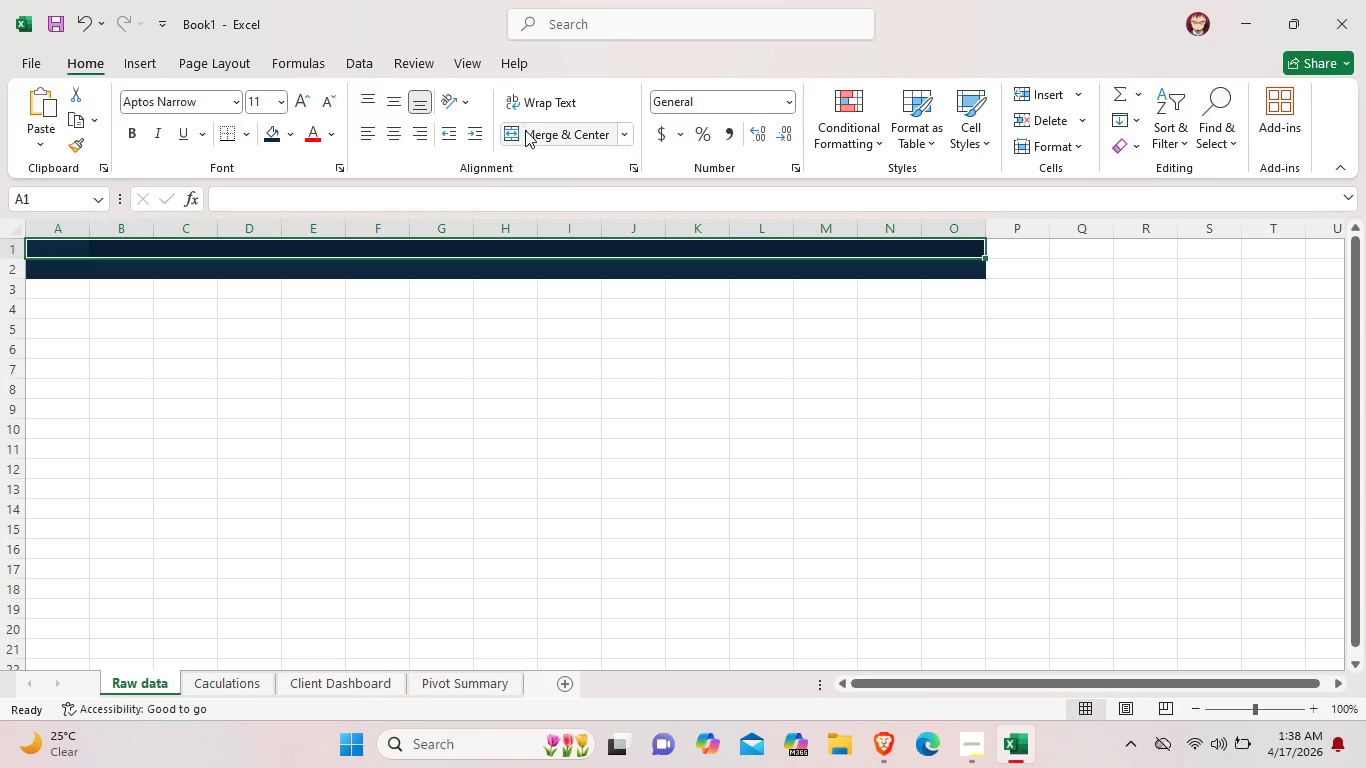 
left_click([526, 130])
 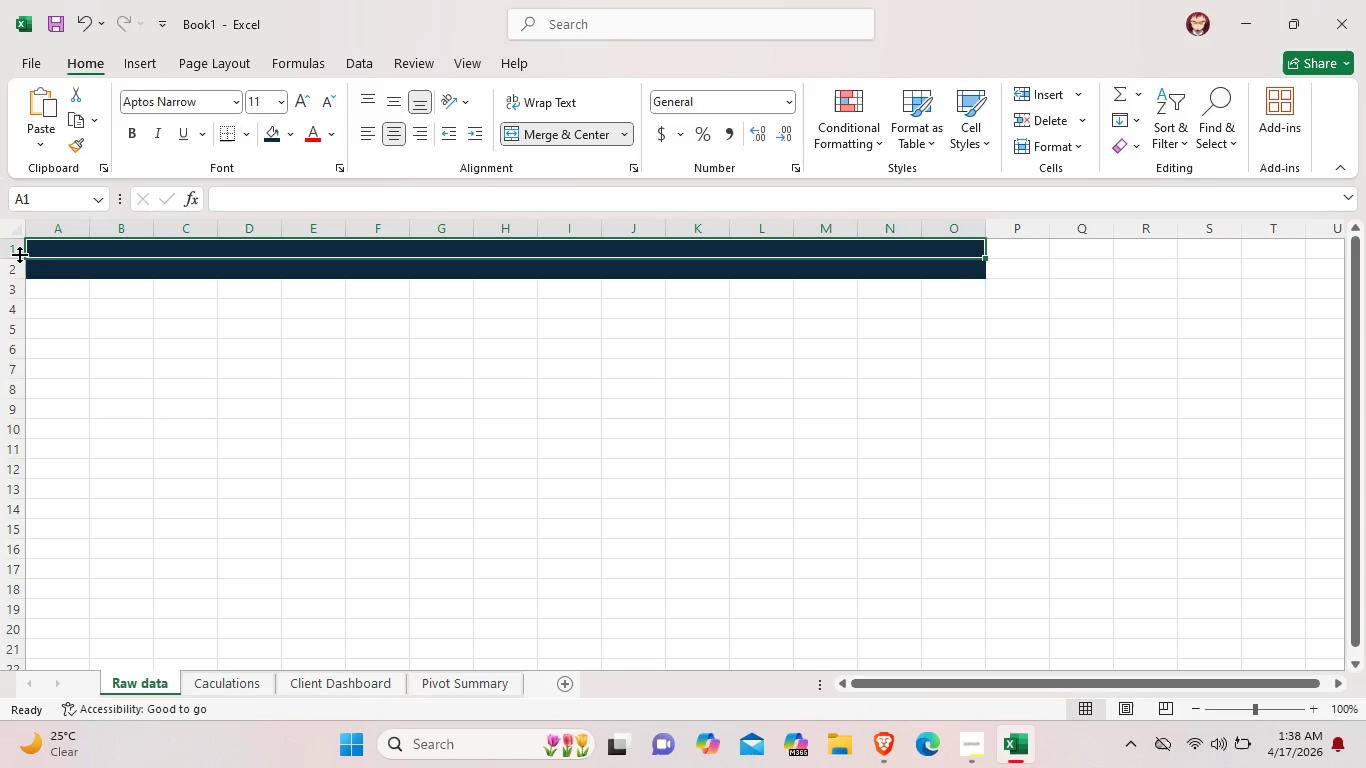 
left_click_drag(start_coordinate=[19, 254], to_coordinate=[19, 277])
 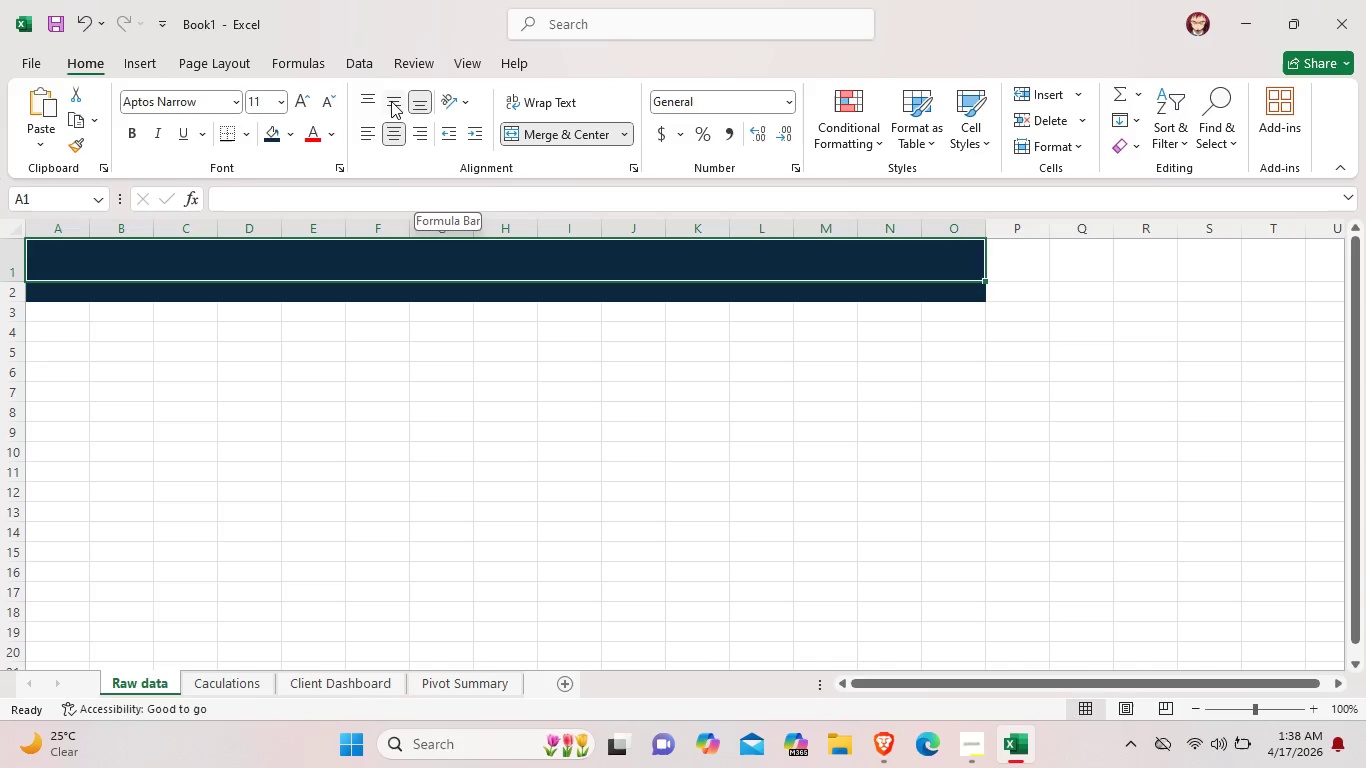 
double_click([435, 262])
 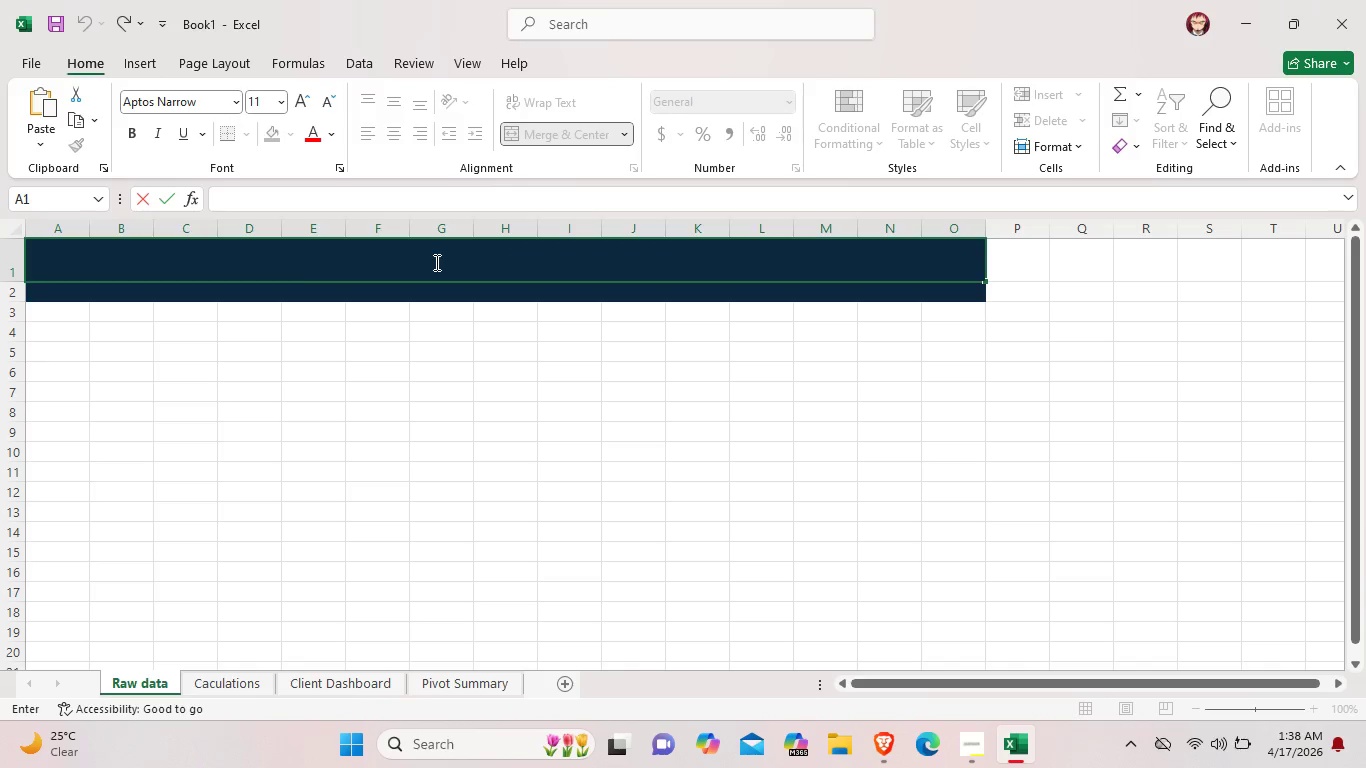 
type(AZURE HORIZON EVENTS )
 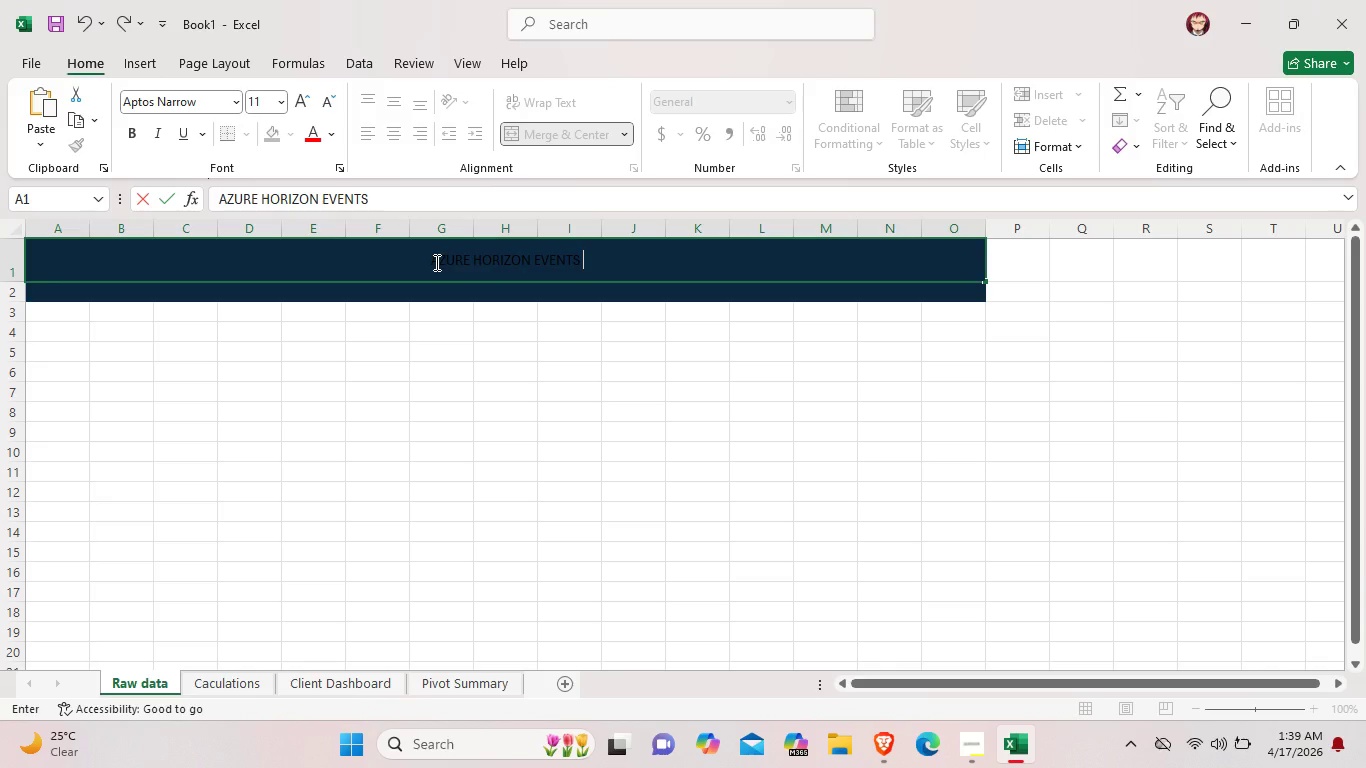 
wait(6.33)
 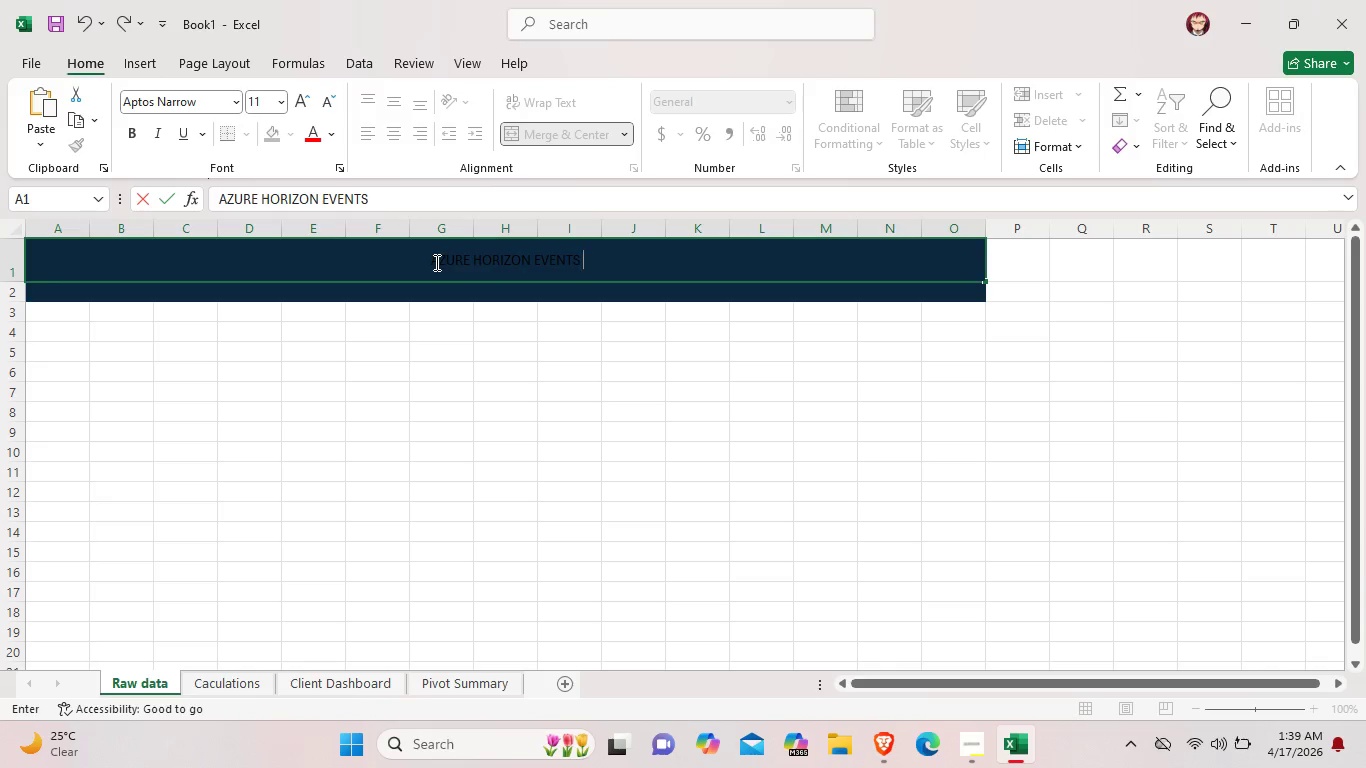 
type(| Mciro)
key(Backspace)
key(Backspace)
key(Backspace)
key(Backspace)
type(icro-Wedding REgional)
key(Backspace)
key(Backspace)
key(Backspace)
key(Backspace)
key(Backspace)
key(Backspace)
type(e)
key(Backspace)
key(Backspace)
type(ed)
key(Backspace)
type(gional )
 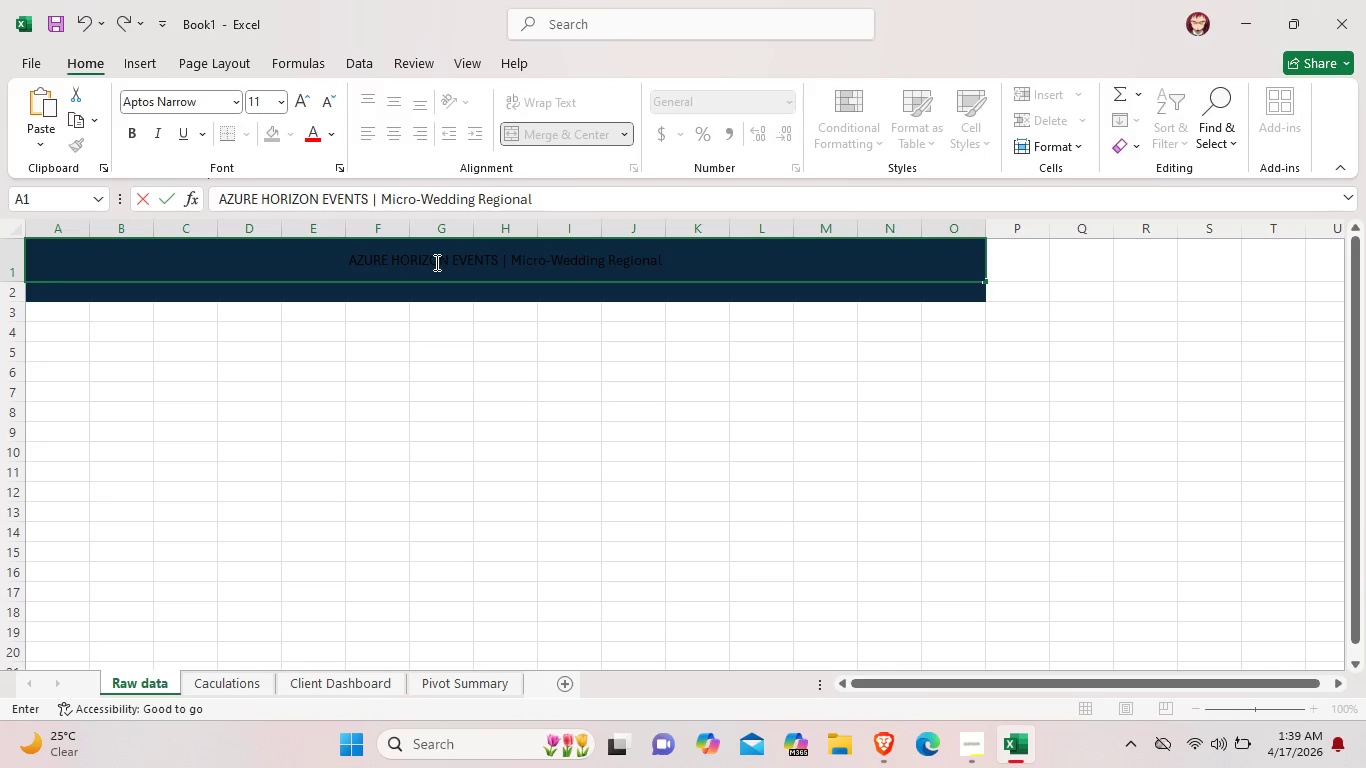 
type(Merket Data)
 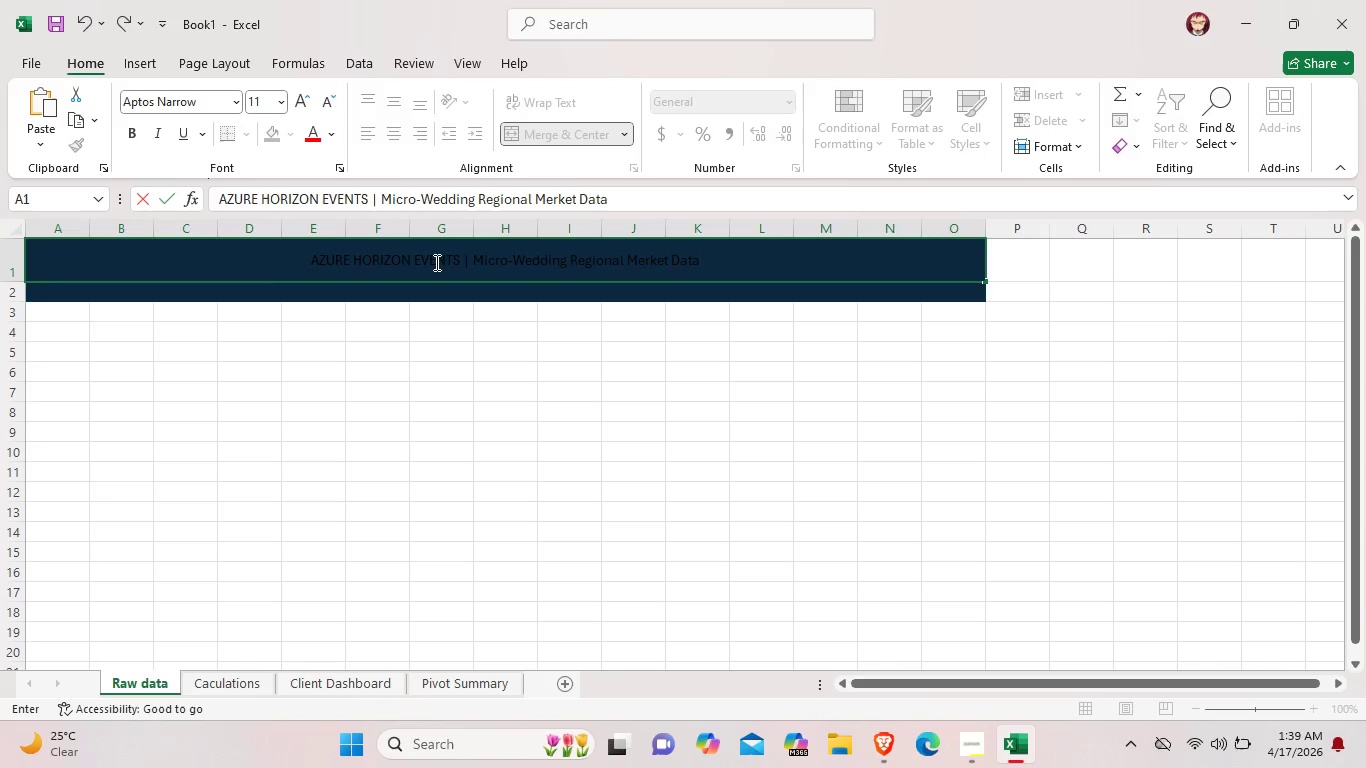 
left_click([648, 259])
 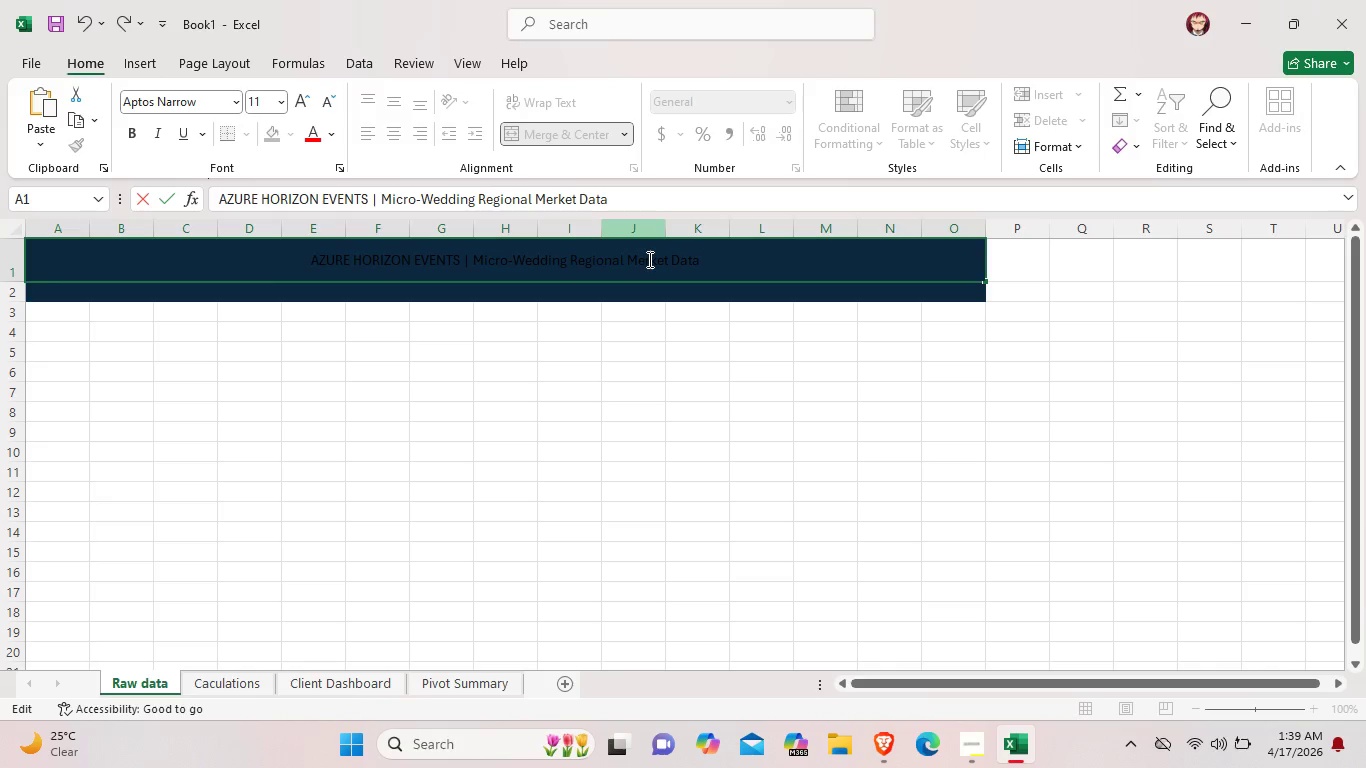 
key(Backspace)
 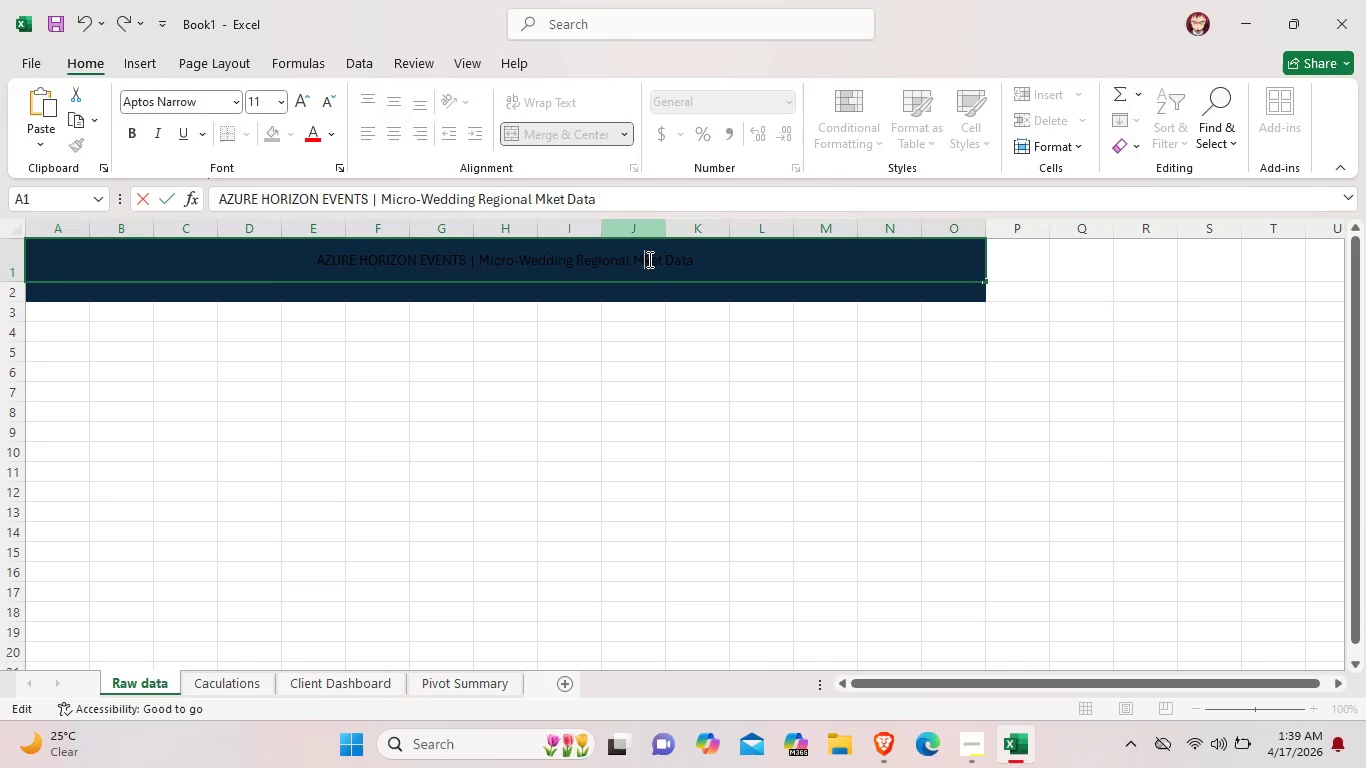 
key(Backspace)
 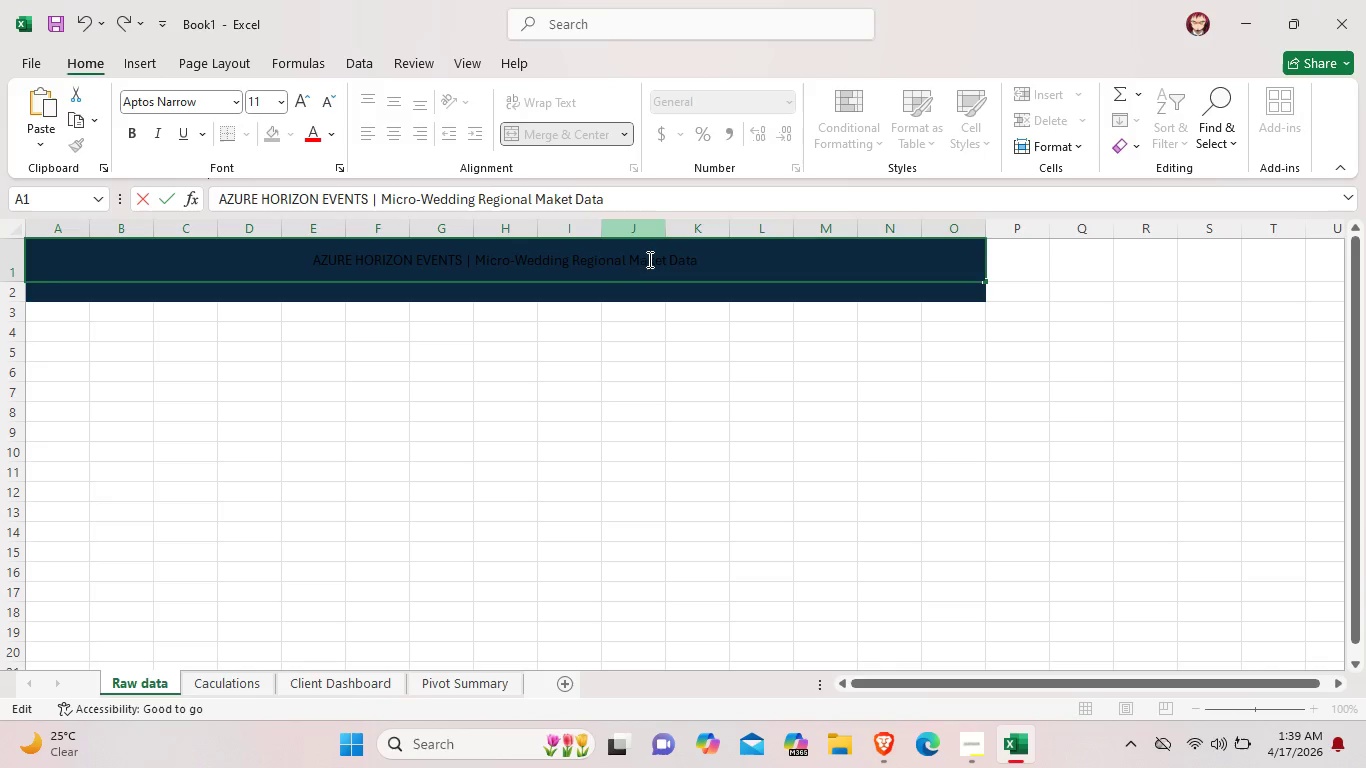 
key(A)
 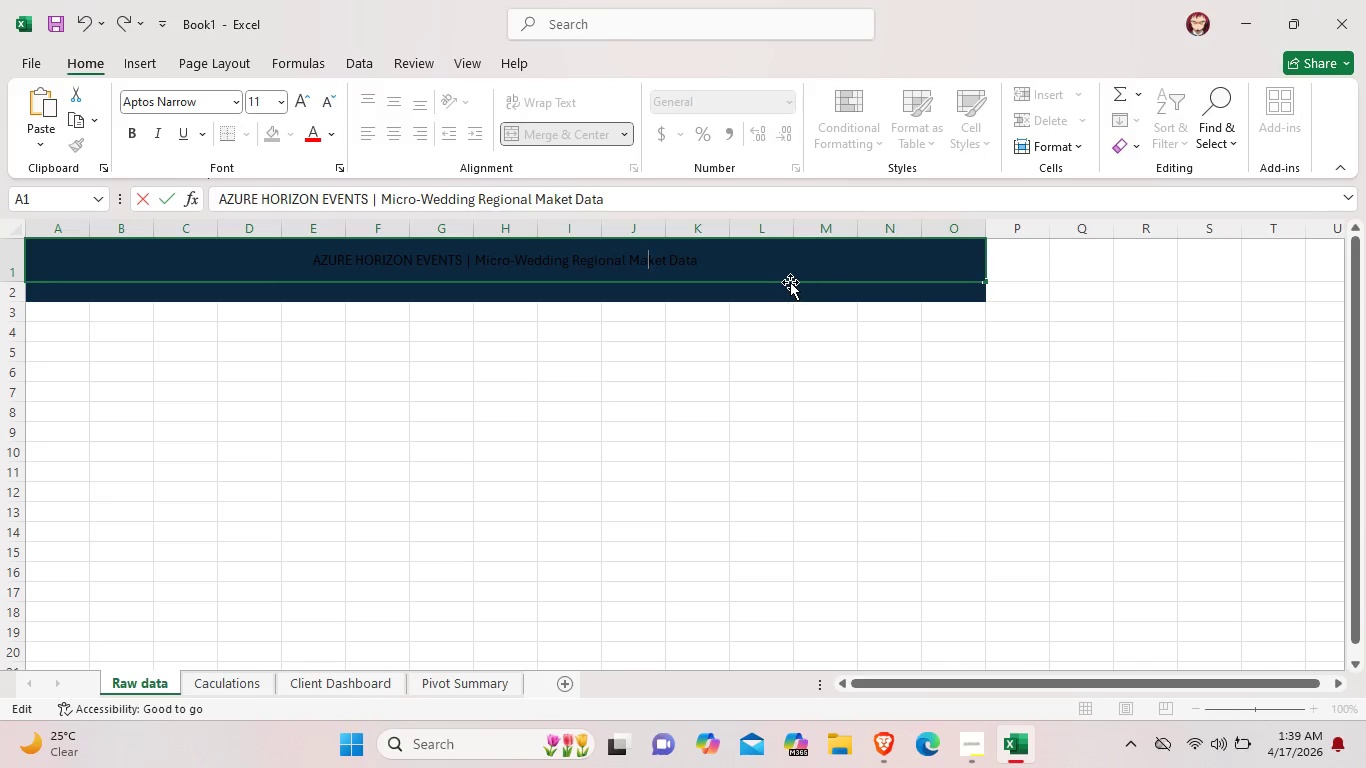 
key(R)
 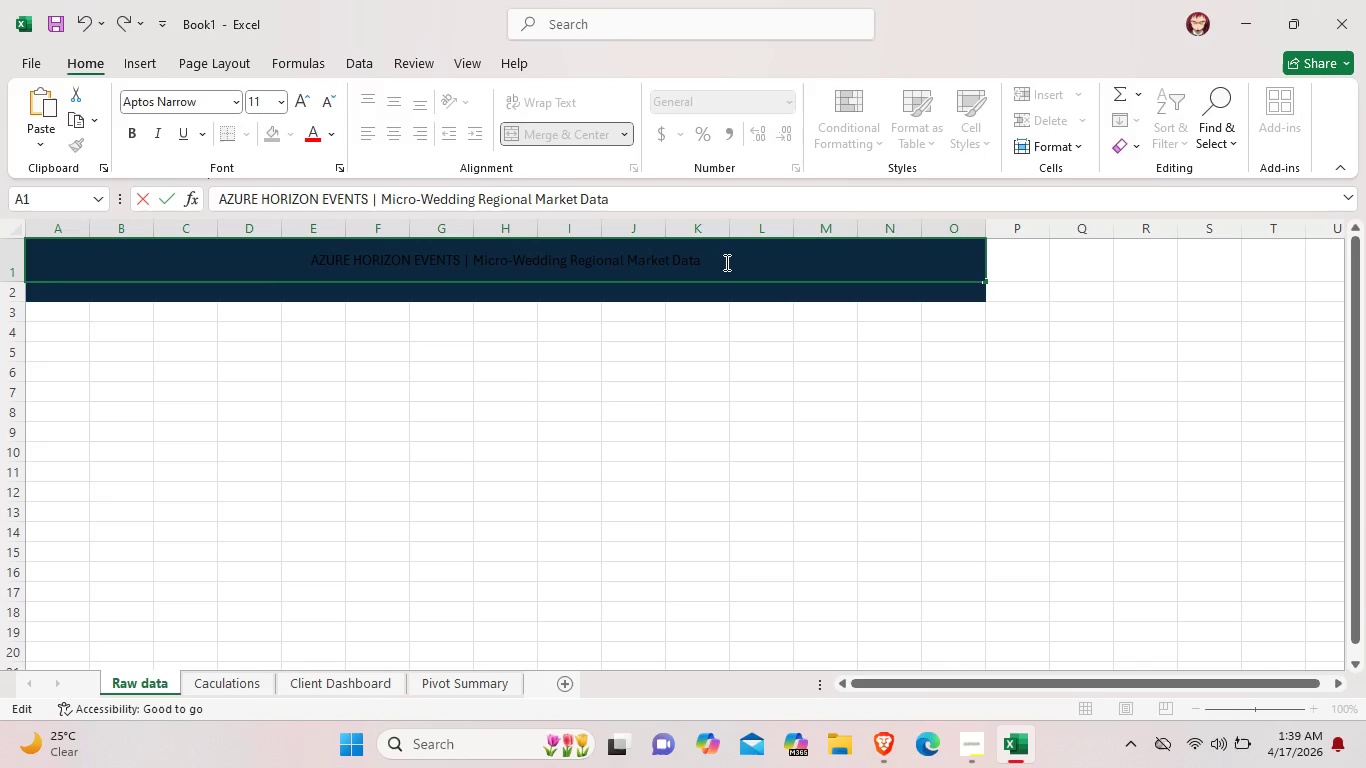 
left_click([725, 262])
 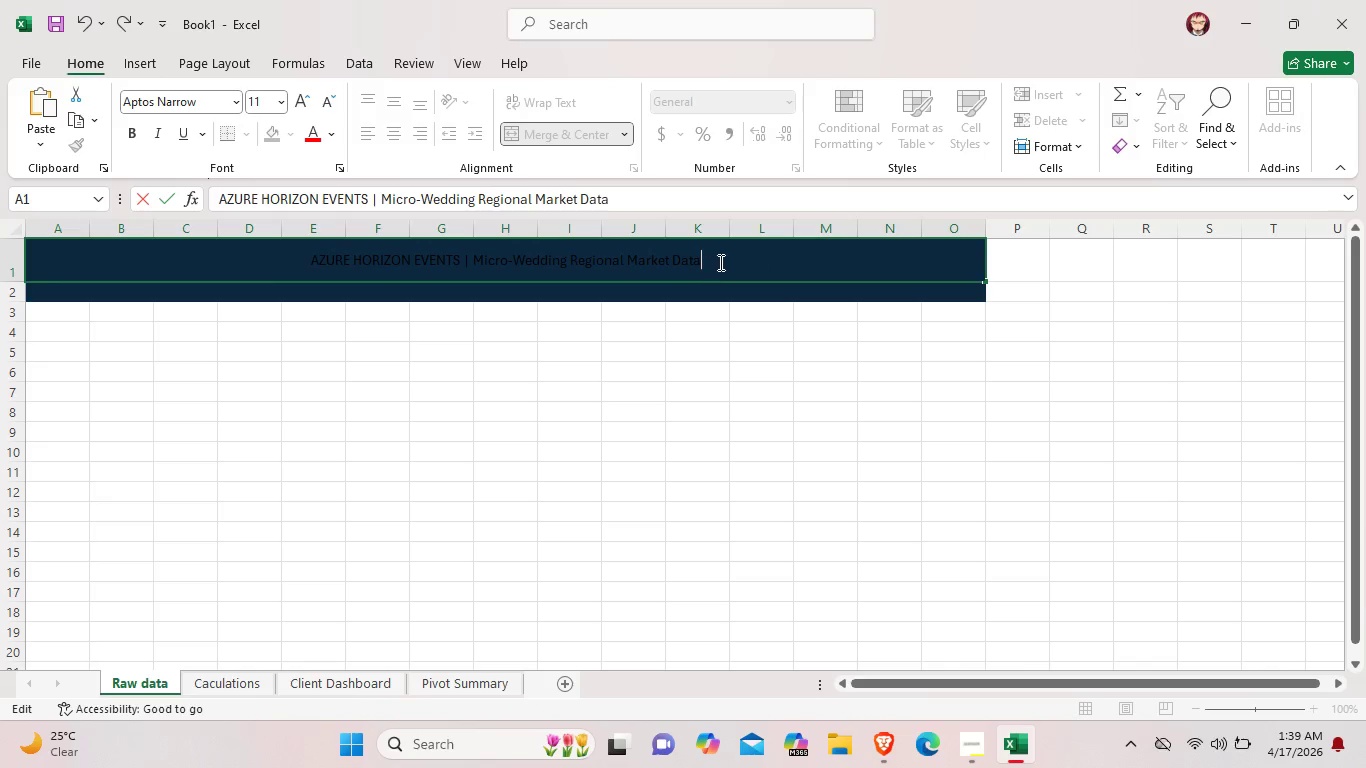 
left_click_drag(start_coordinate=[732, 260], to_coordinate=[283, 265])
 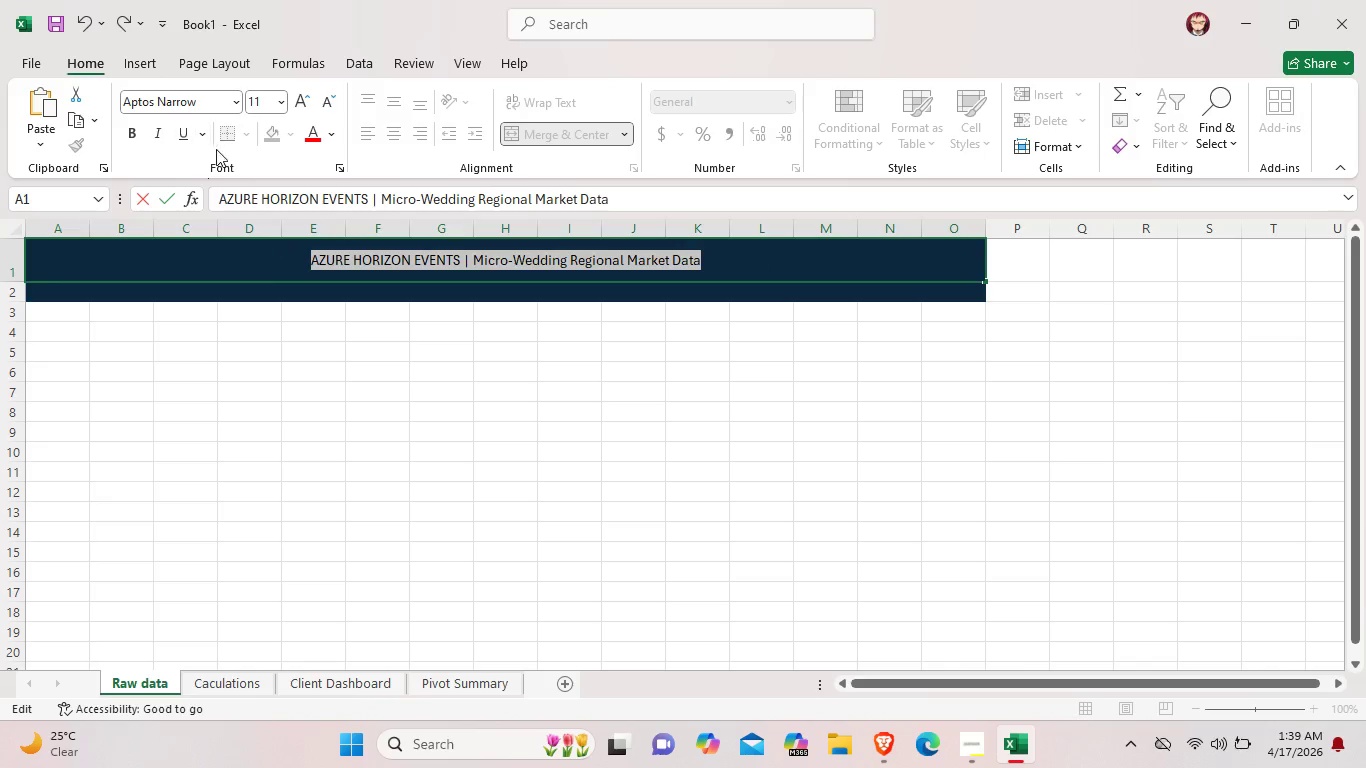 
left_click([330, 135])
 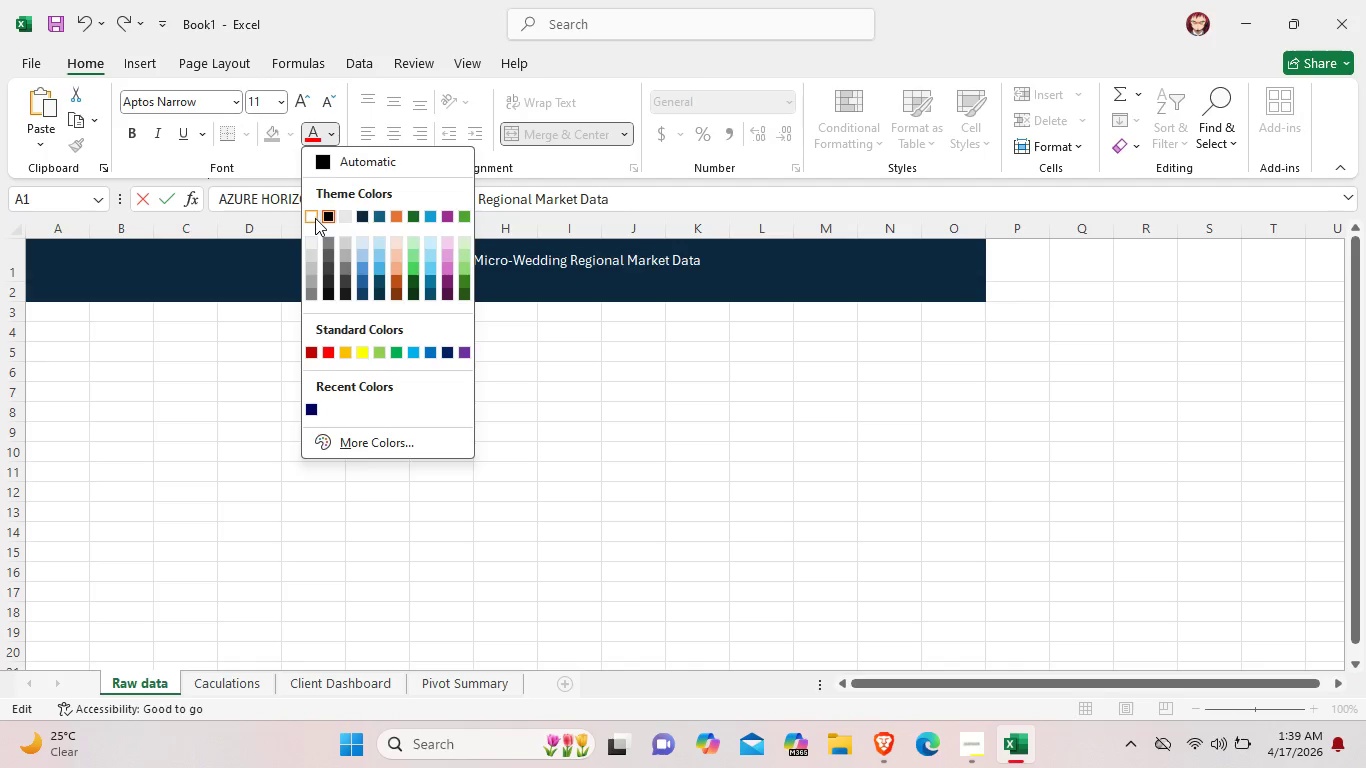 
left_click([315, 218])
 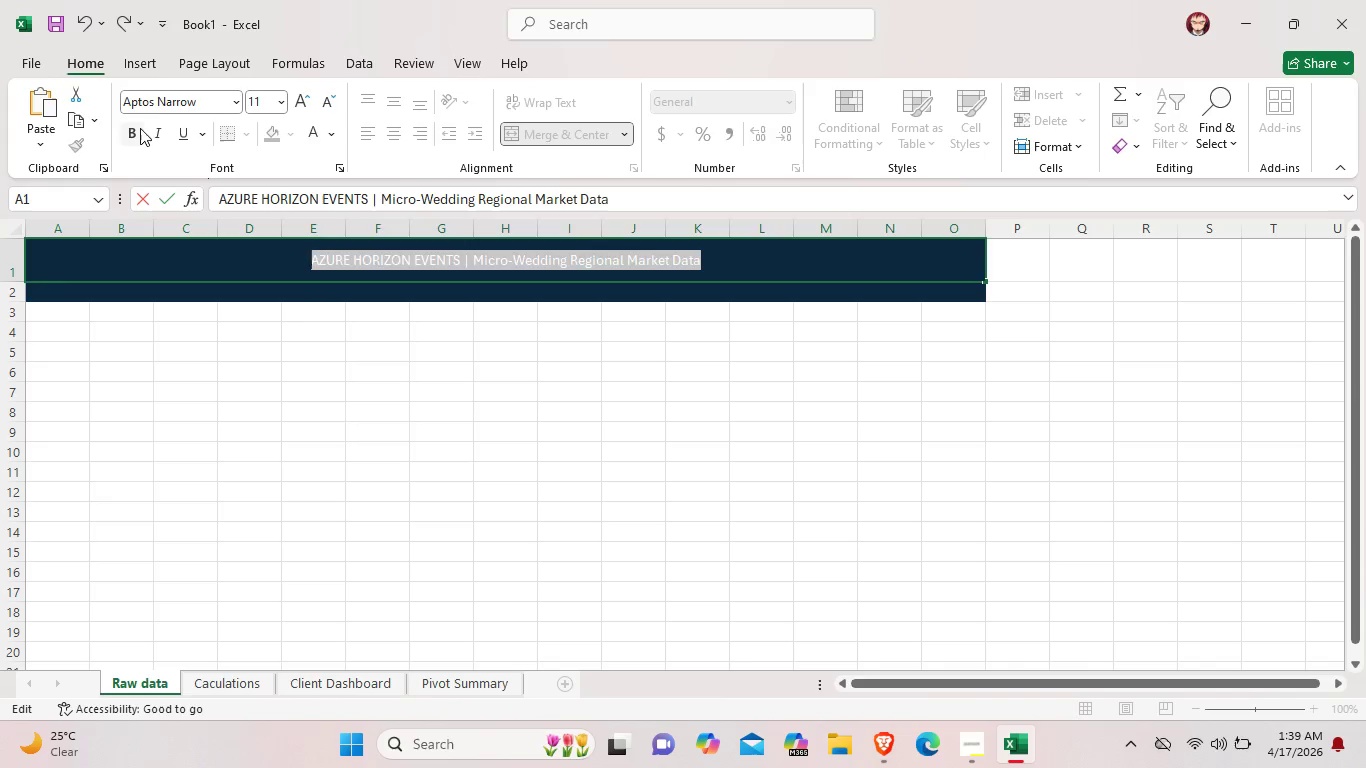 
left_click([139, 128])
 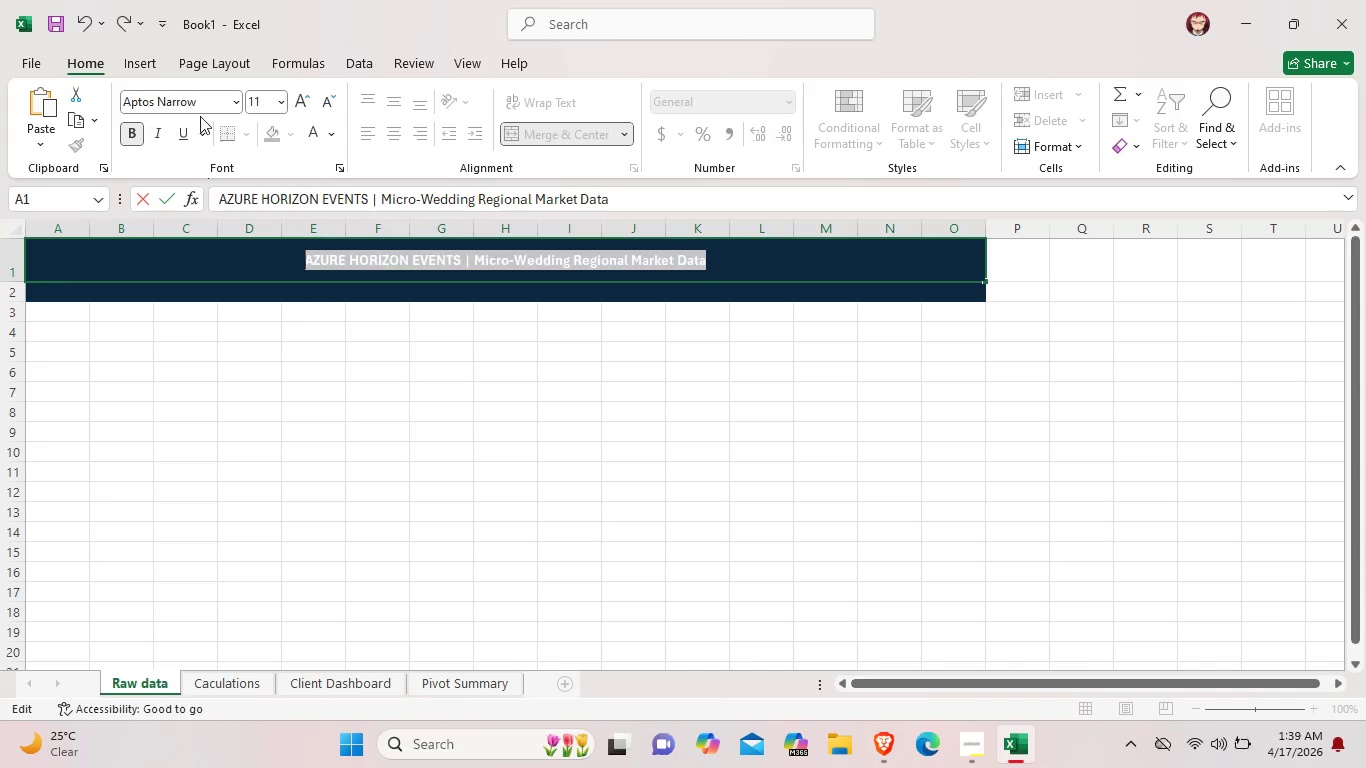 
left_click([305, 110])
 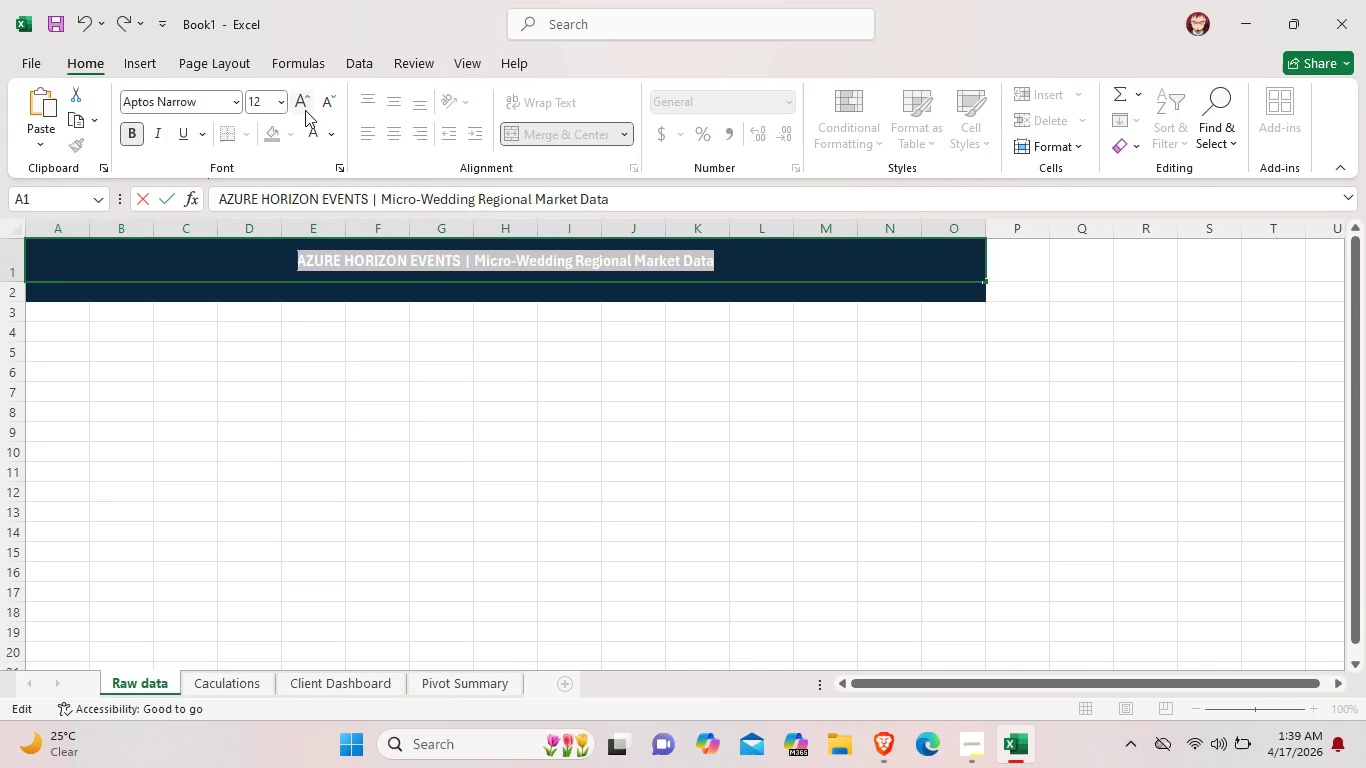 
left_click([305, 110])
 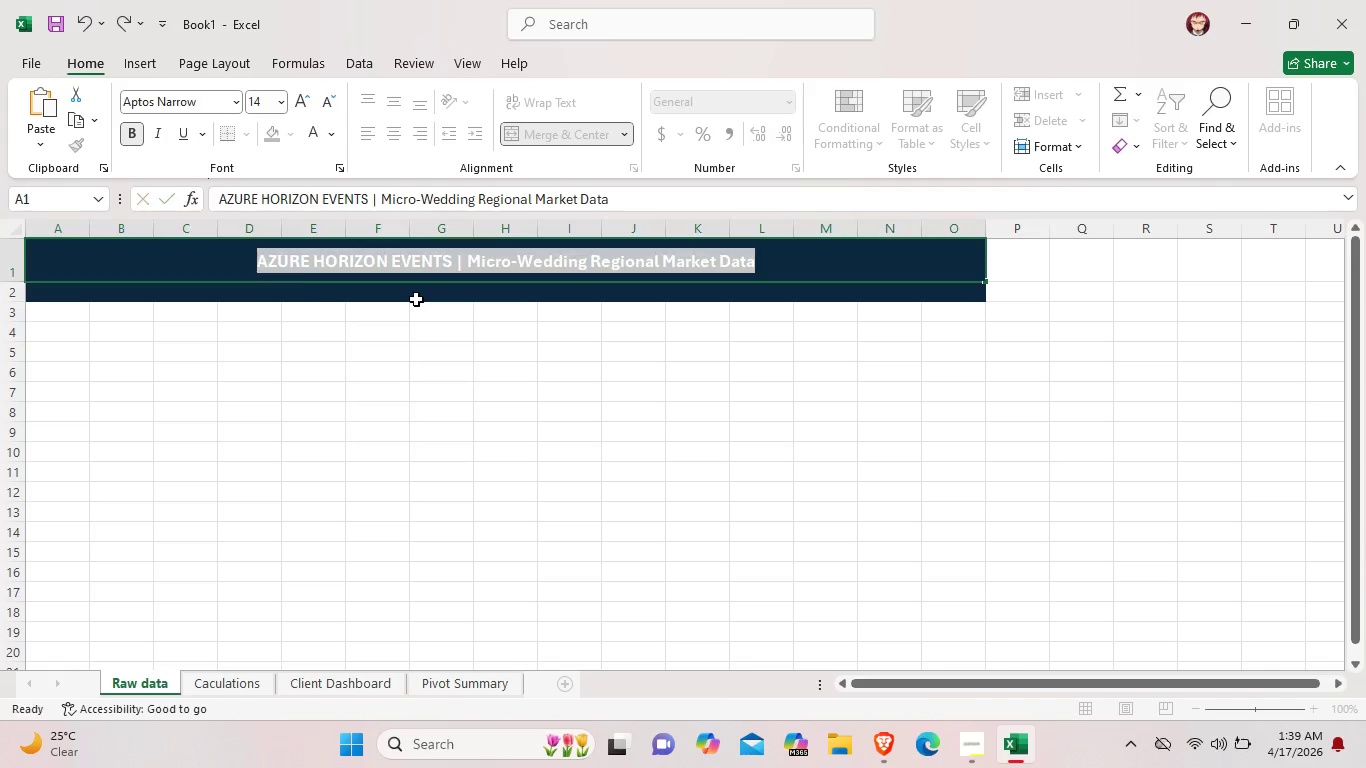 
double_click([416, 299])
 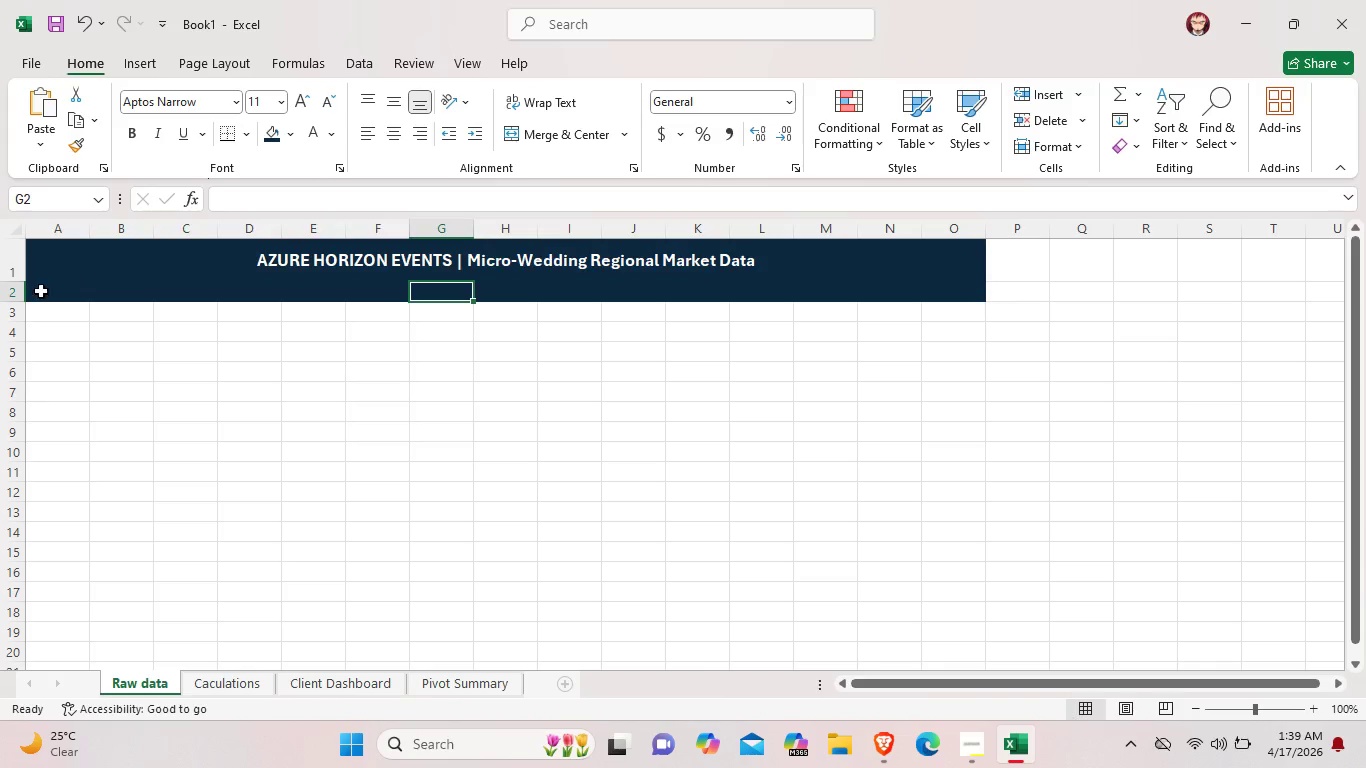 
left_click_drag(start_coordinate=[41, 291], to_coordinate=[969, 293])
 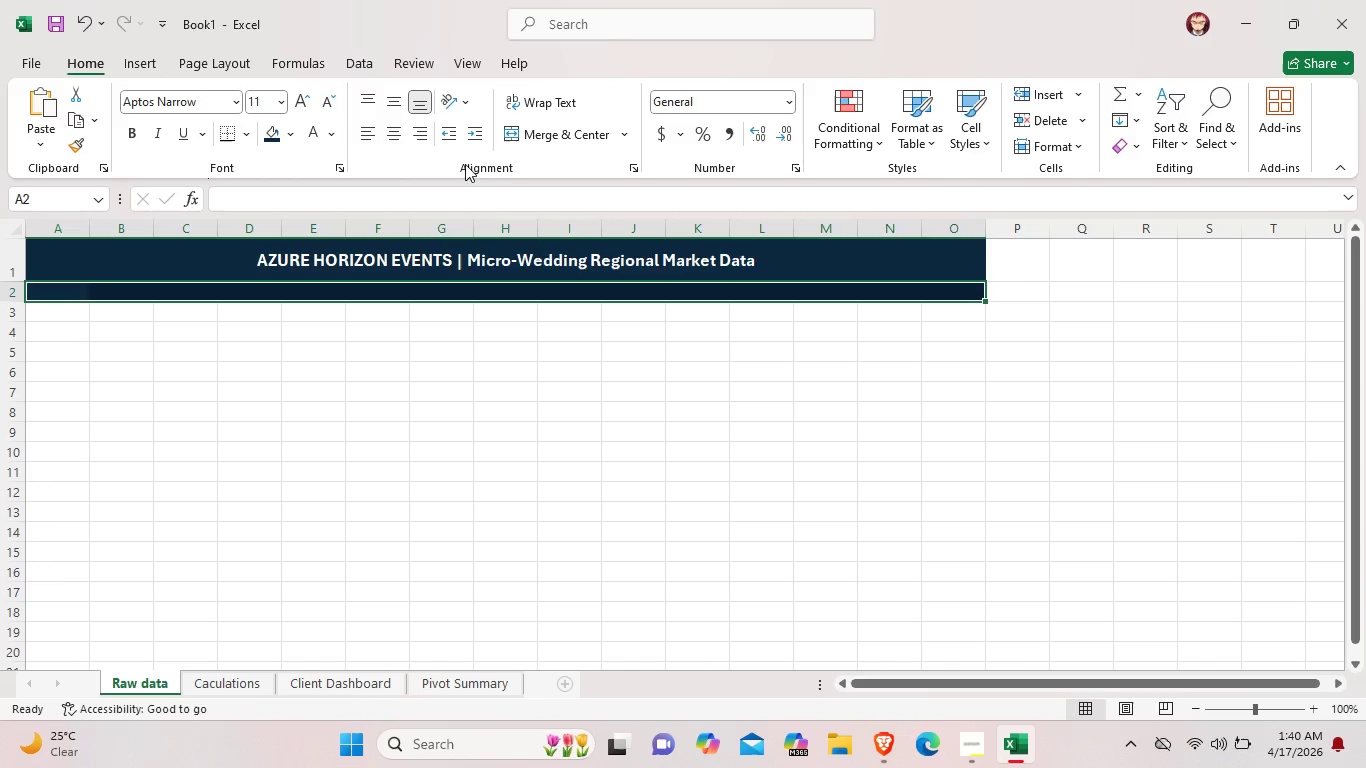 
left_click([545, 140])
 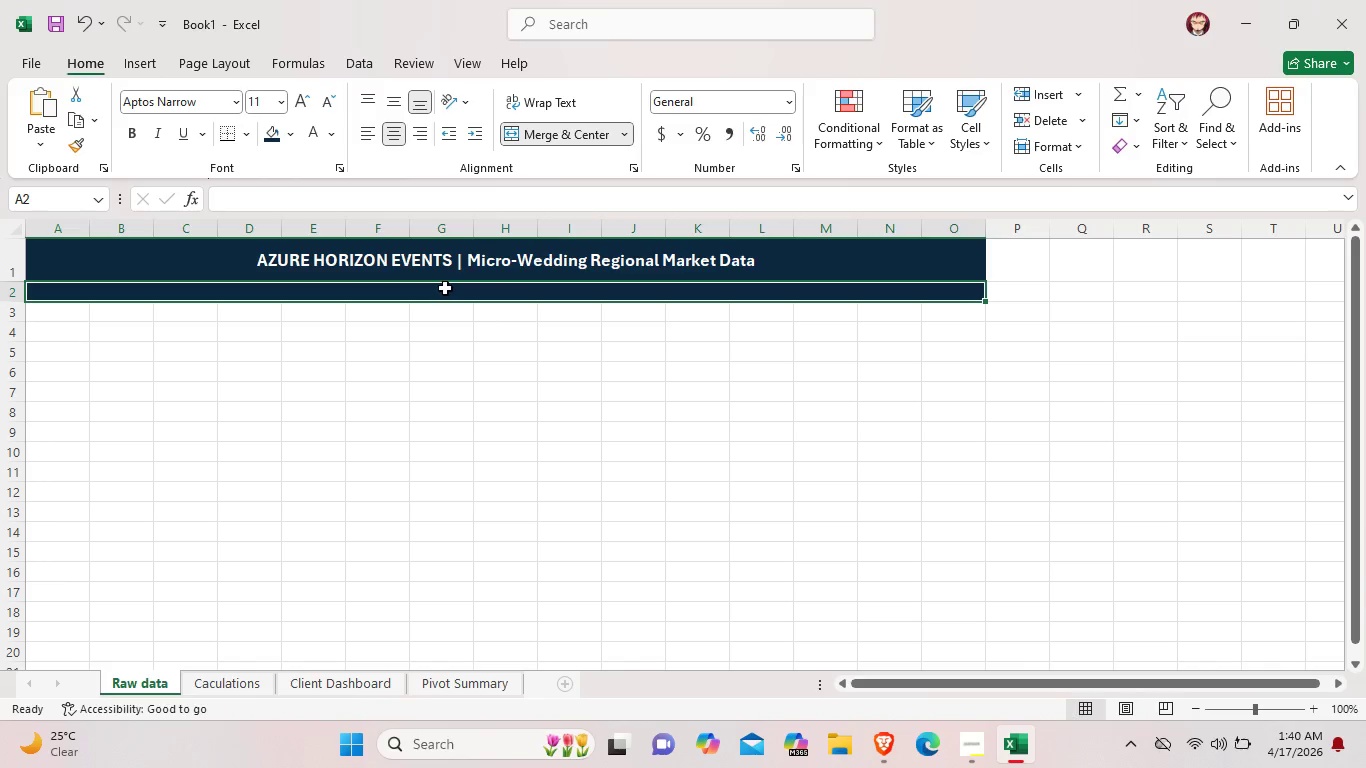 
double_click([445, 288])
 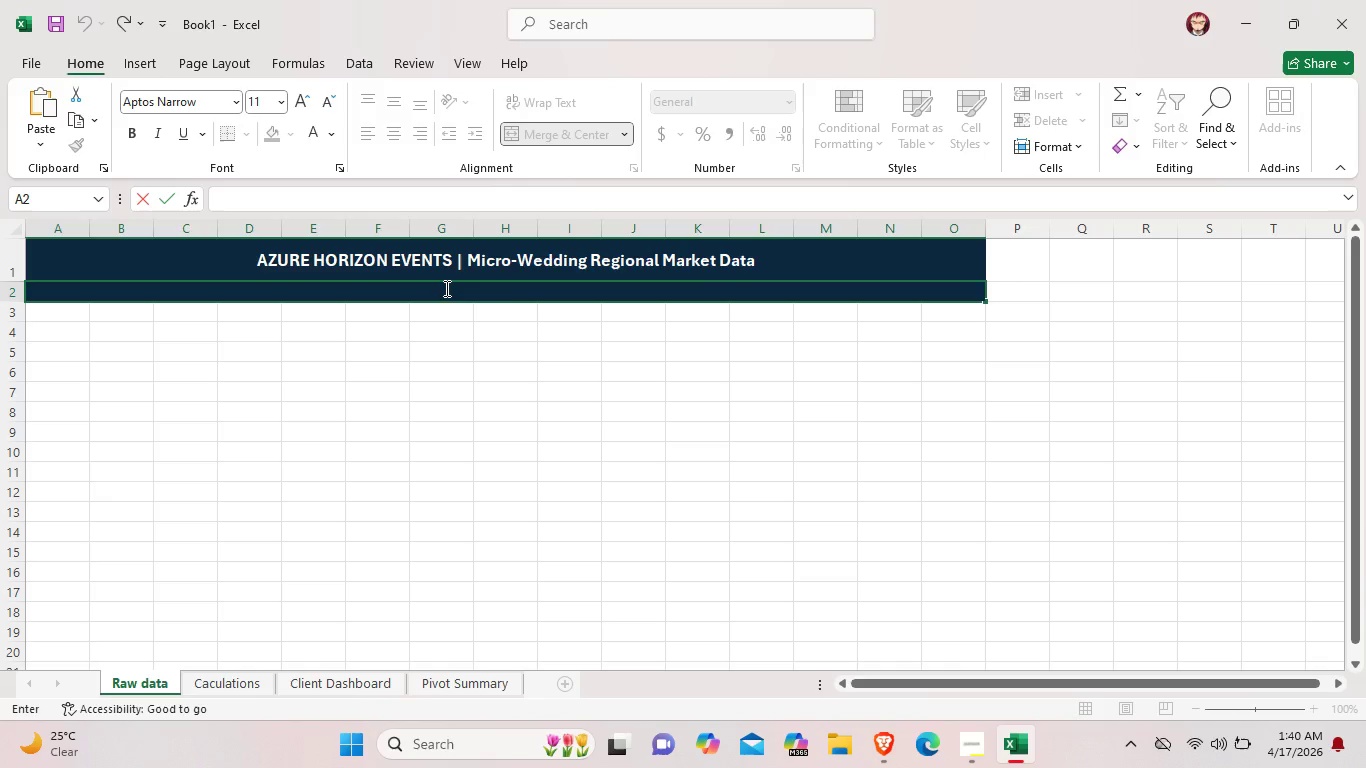 
type(Base Market Rta)
key(Backspace)
key(Backspace)
type(ates - w)
key(Backspace)
type(Wintr)
 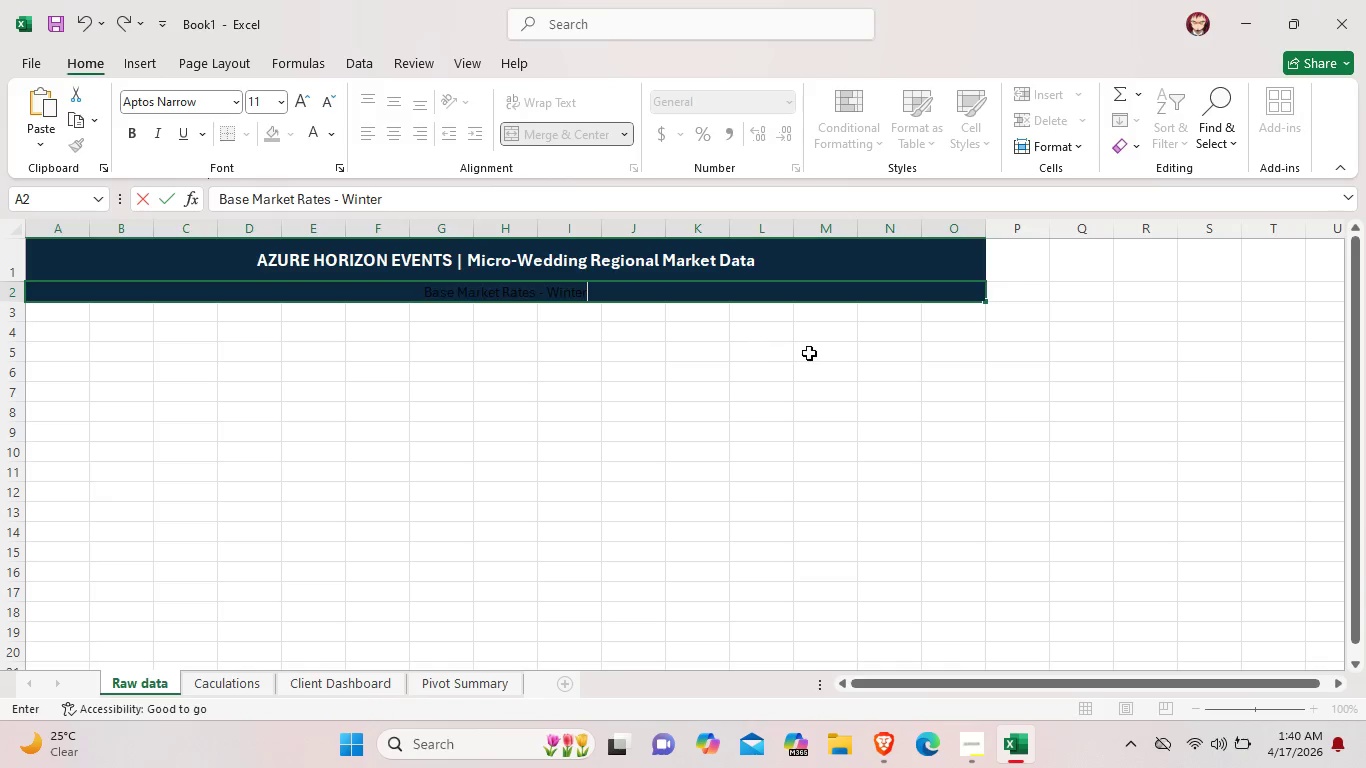 
 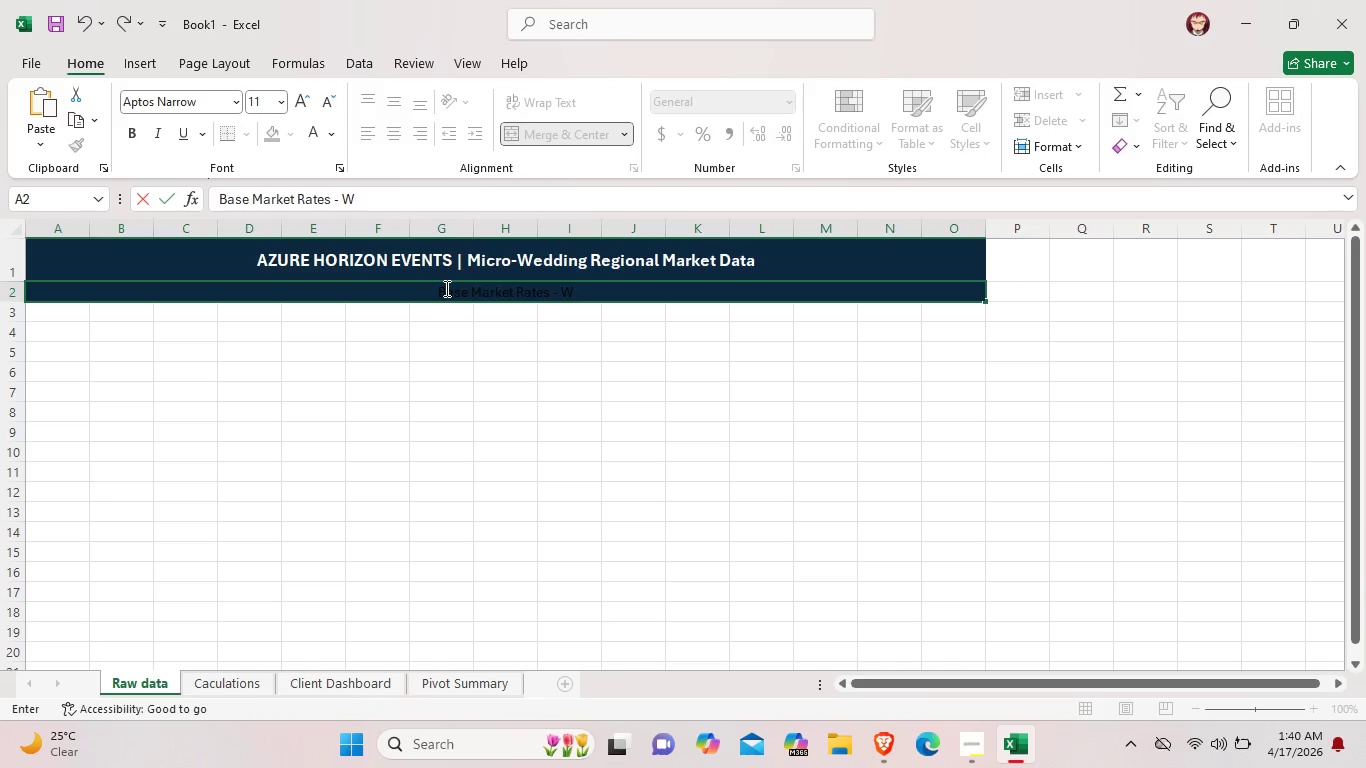 
hold_key(key=E, duration=0.34)
 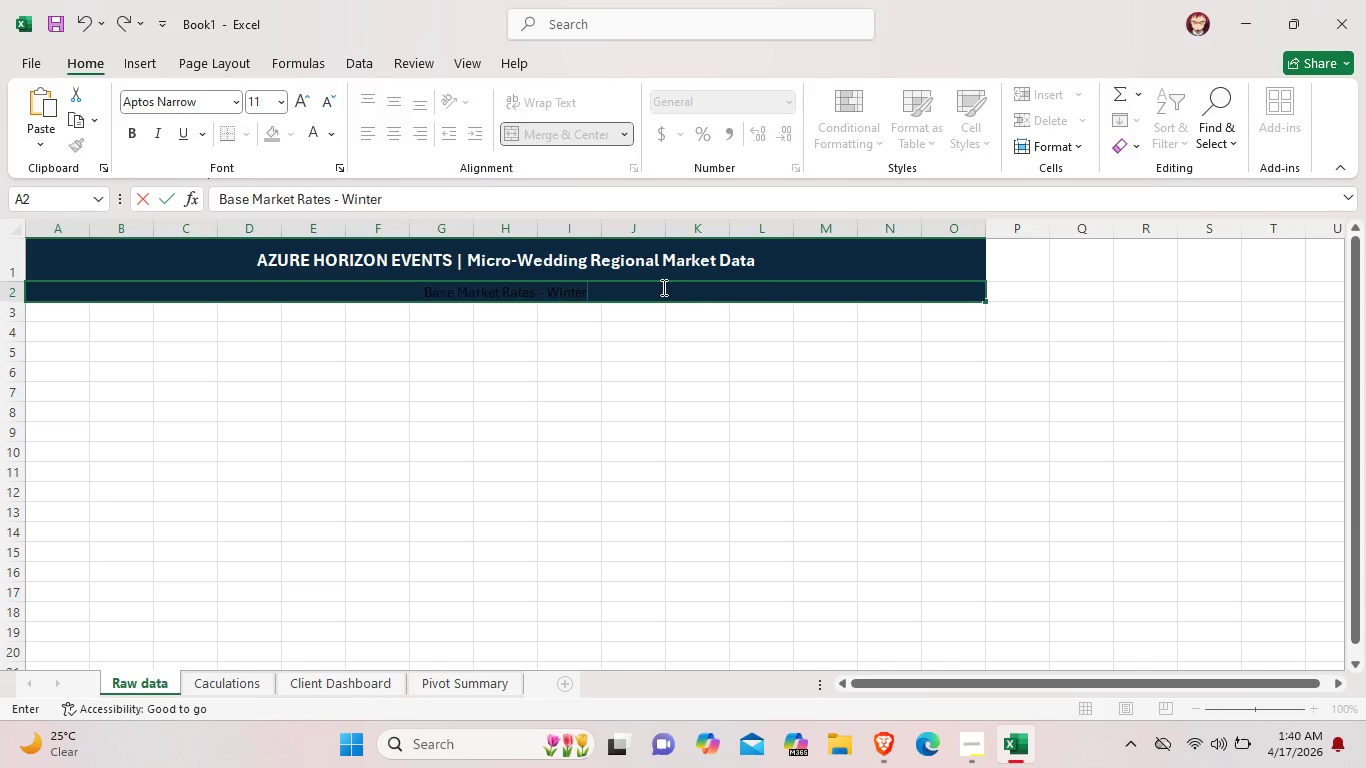 
right_click([662, 287])
 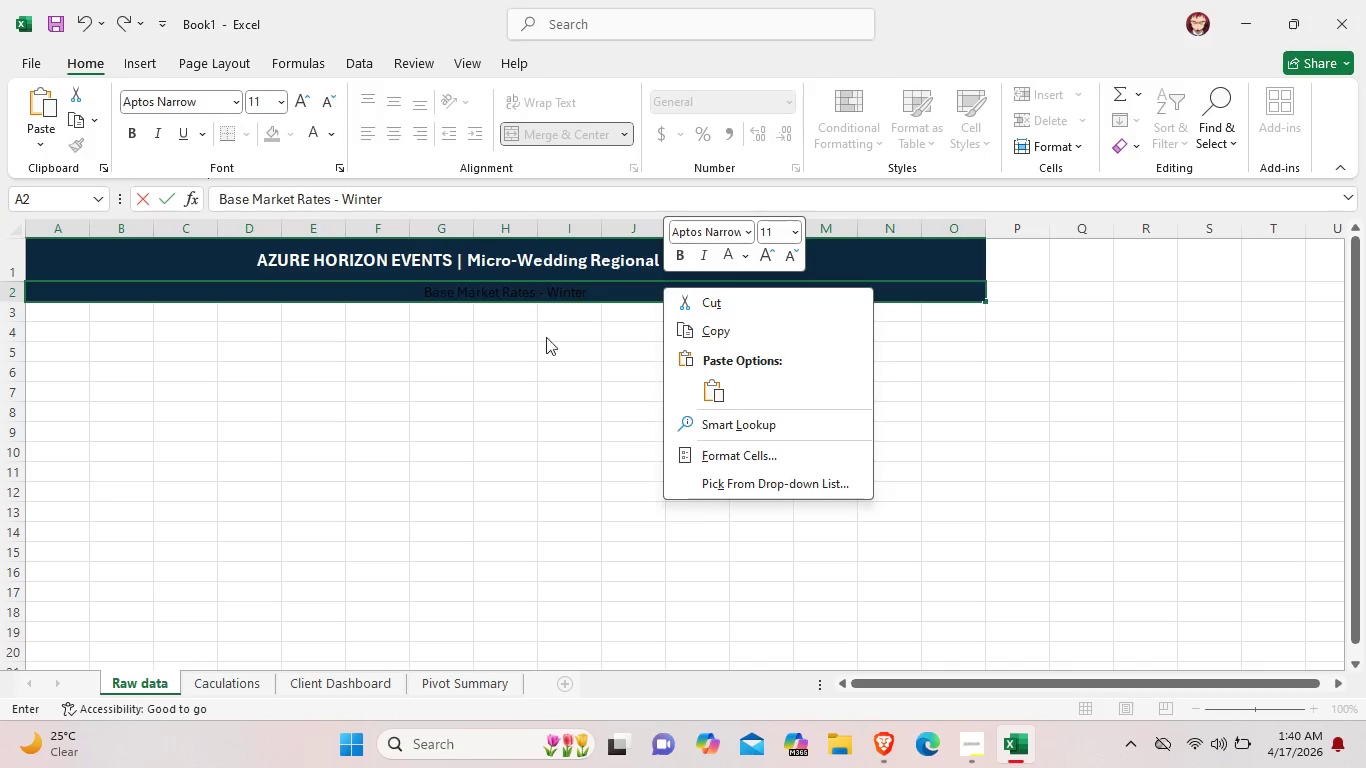 
left_click([541, 343])
 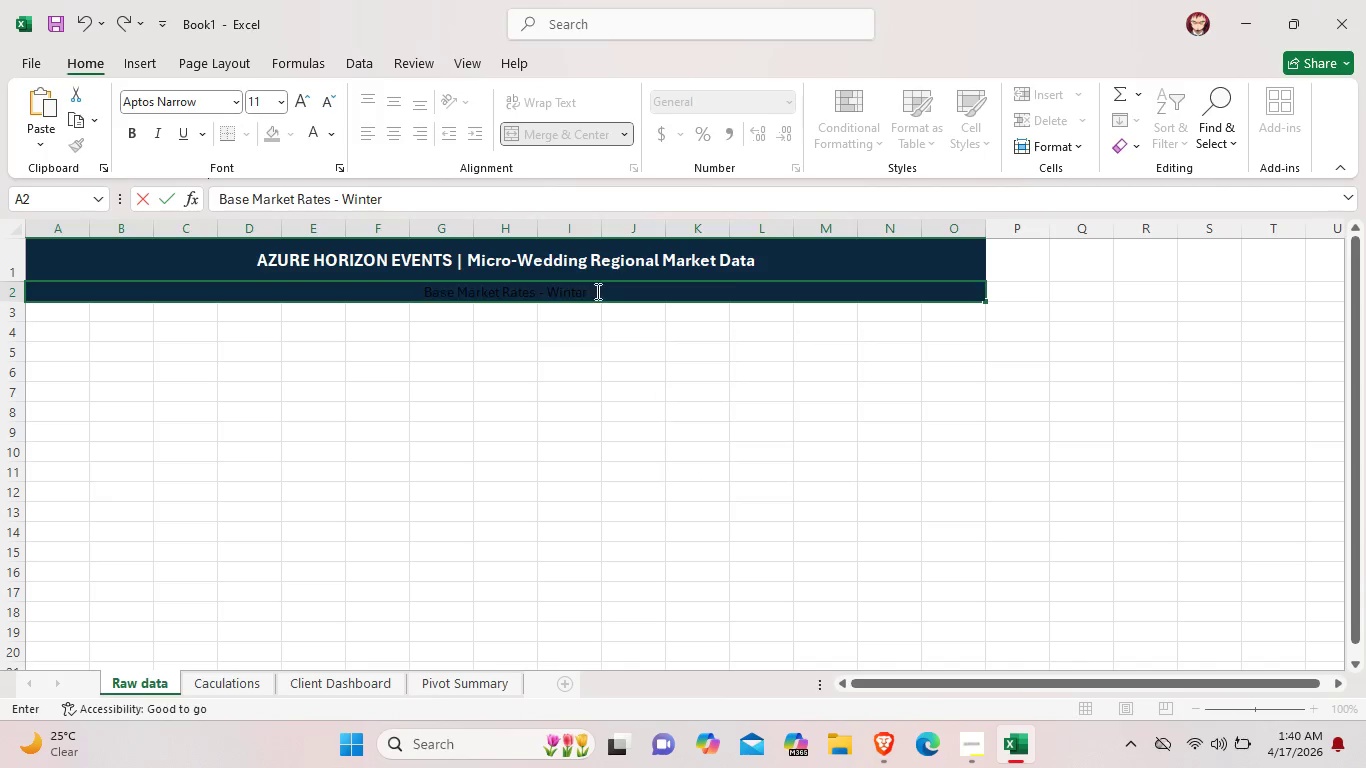 
right_click([596, 291])
 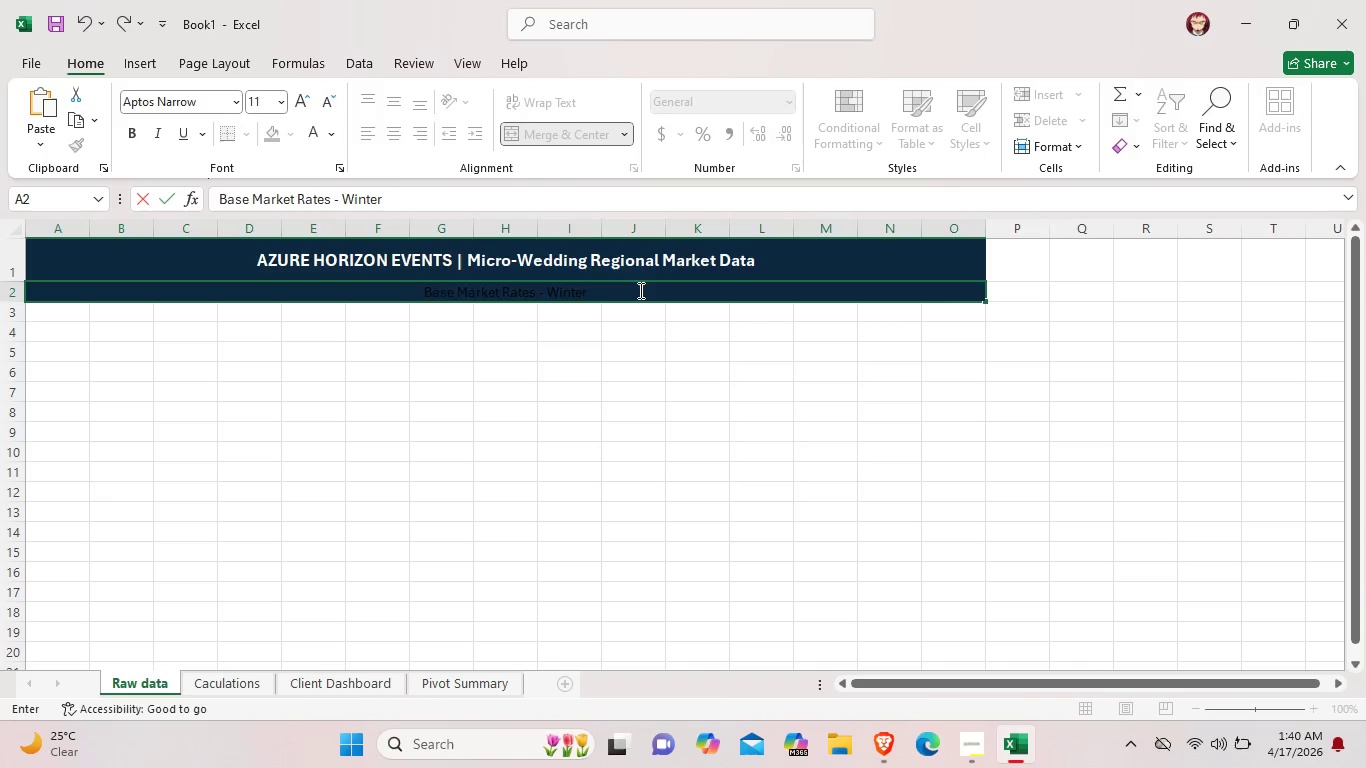 
left_click_drag(start_coordinate=[639, 291], to_coordinate=[458, 287])
 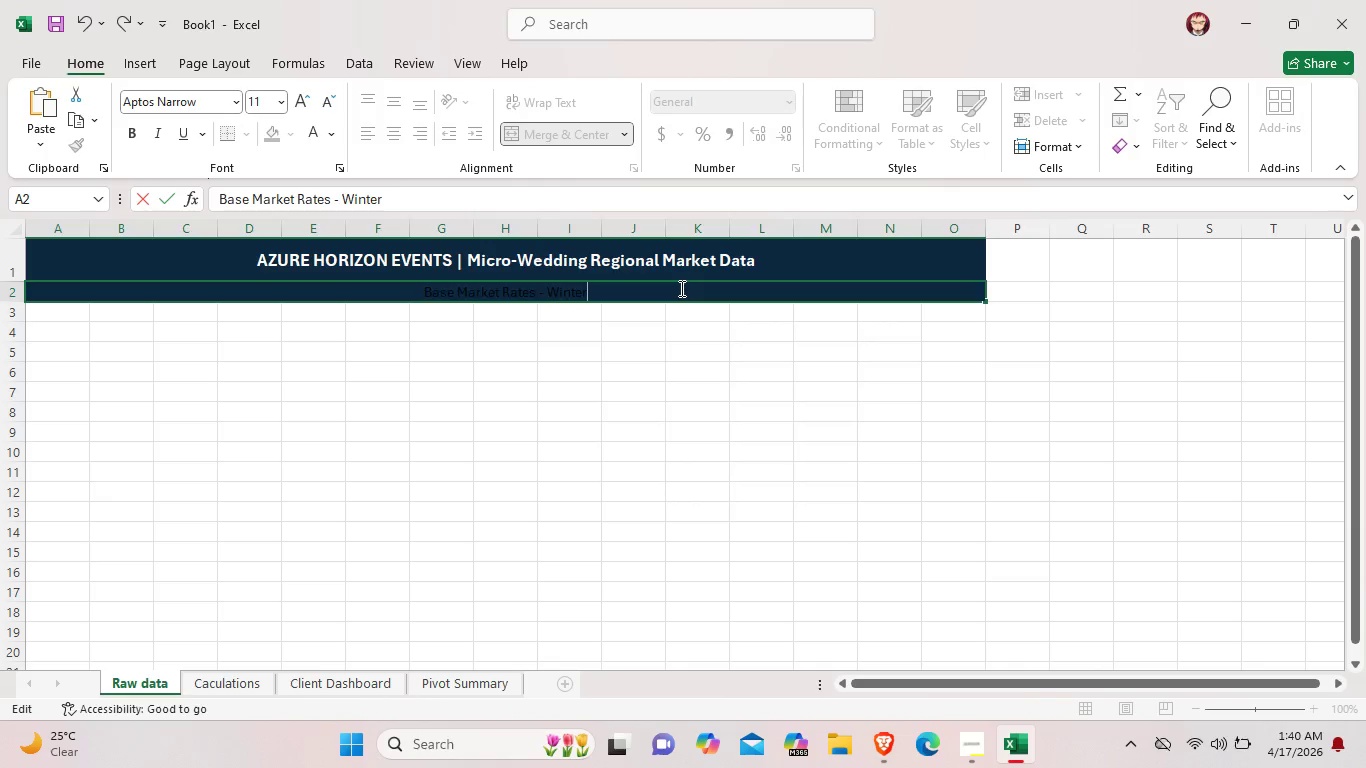 
type( 29)
key(Backspace)
type(025 Season )
 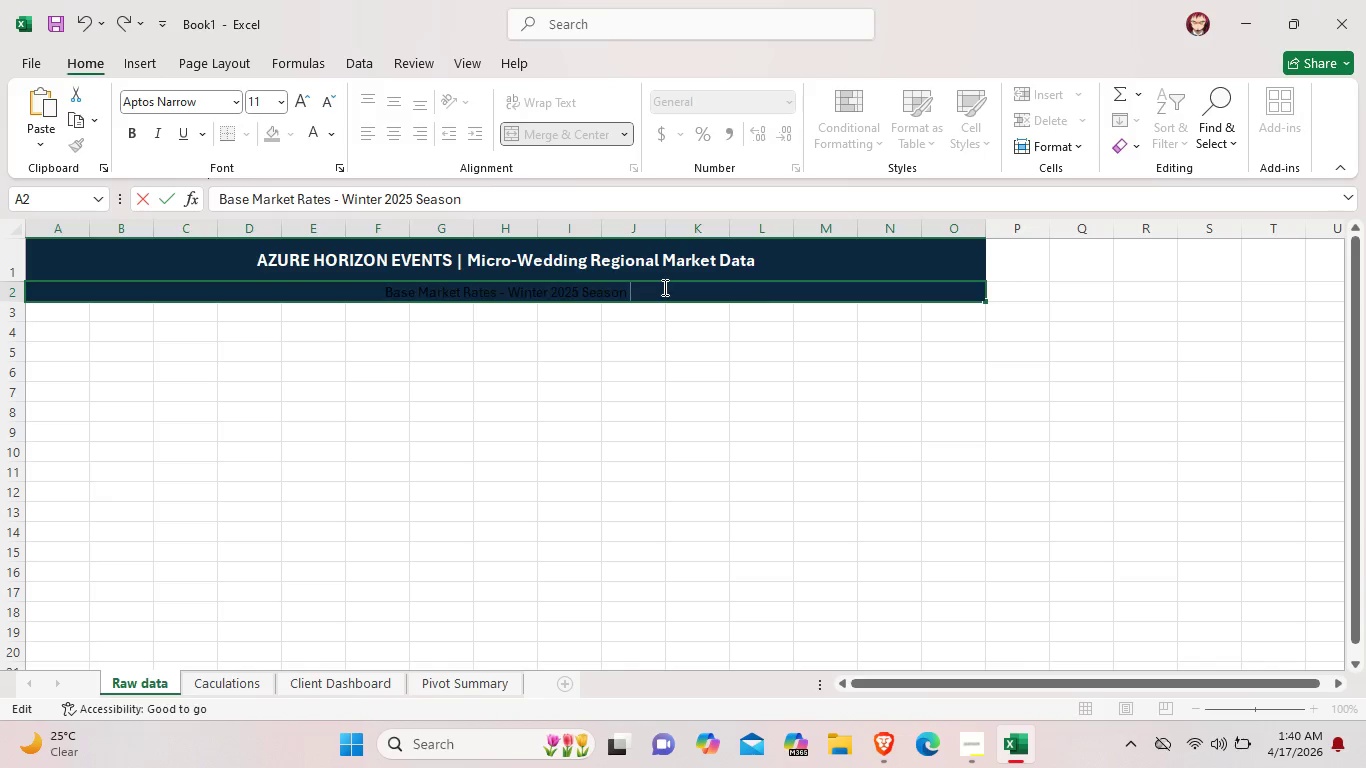 
type(| All Figures in USD)
 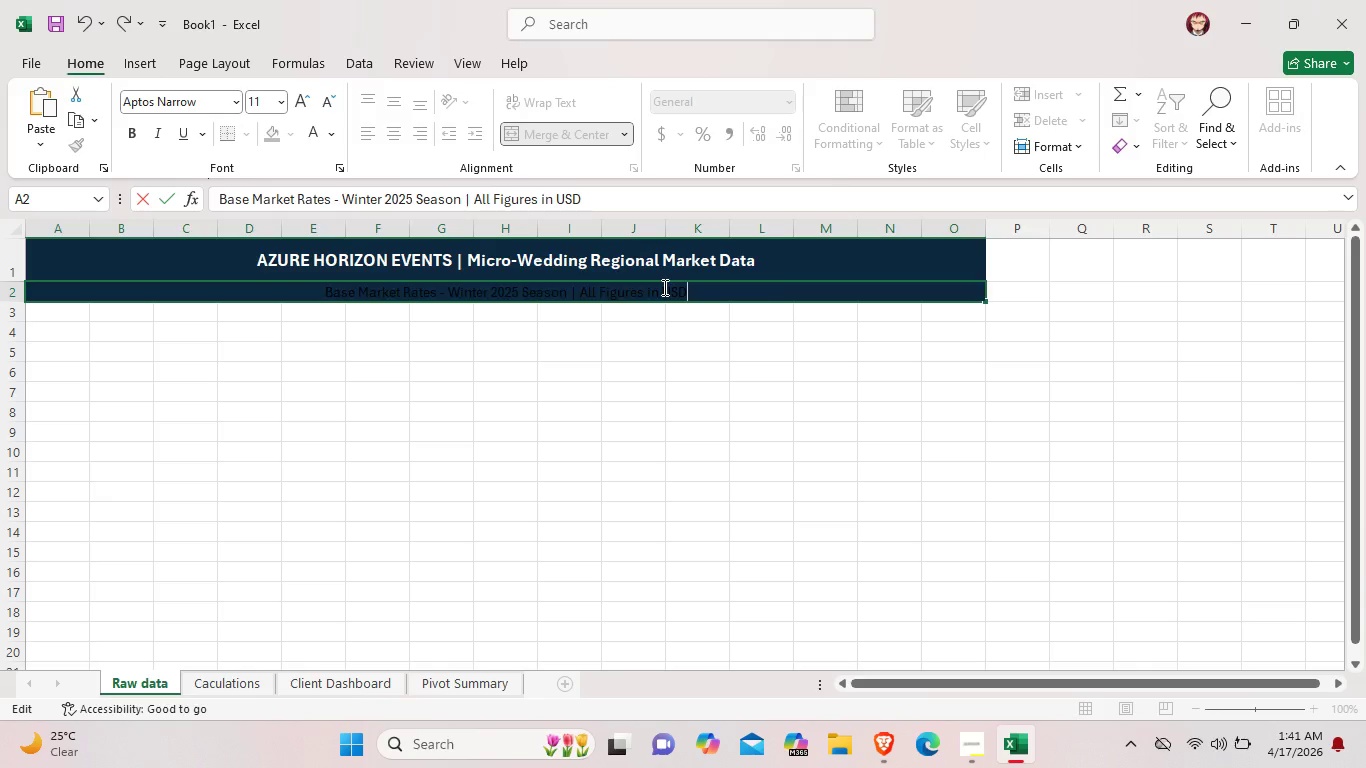 
left_click_drag(start_coordinate=[694, 290], to_coordinate=[301, 317])
 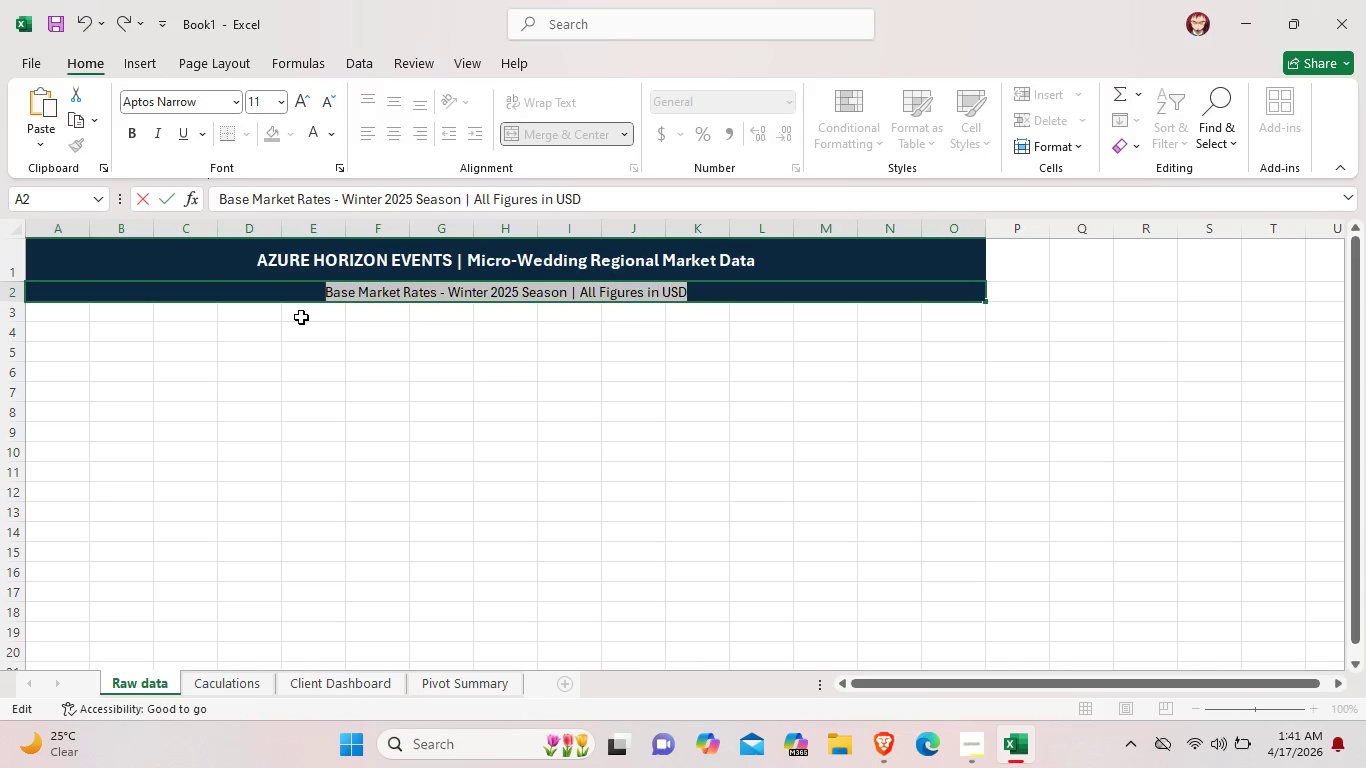 
key(Control+B)
 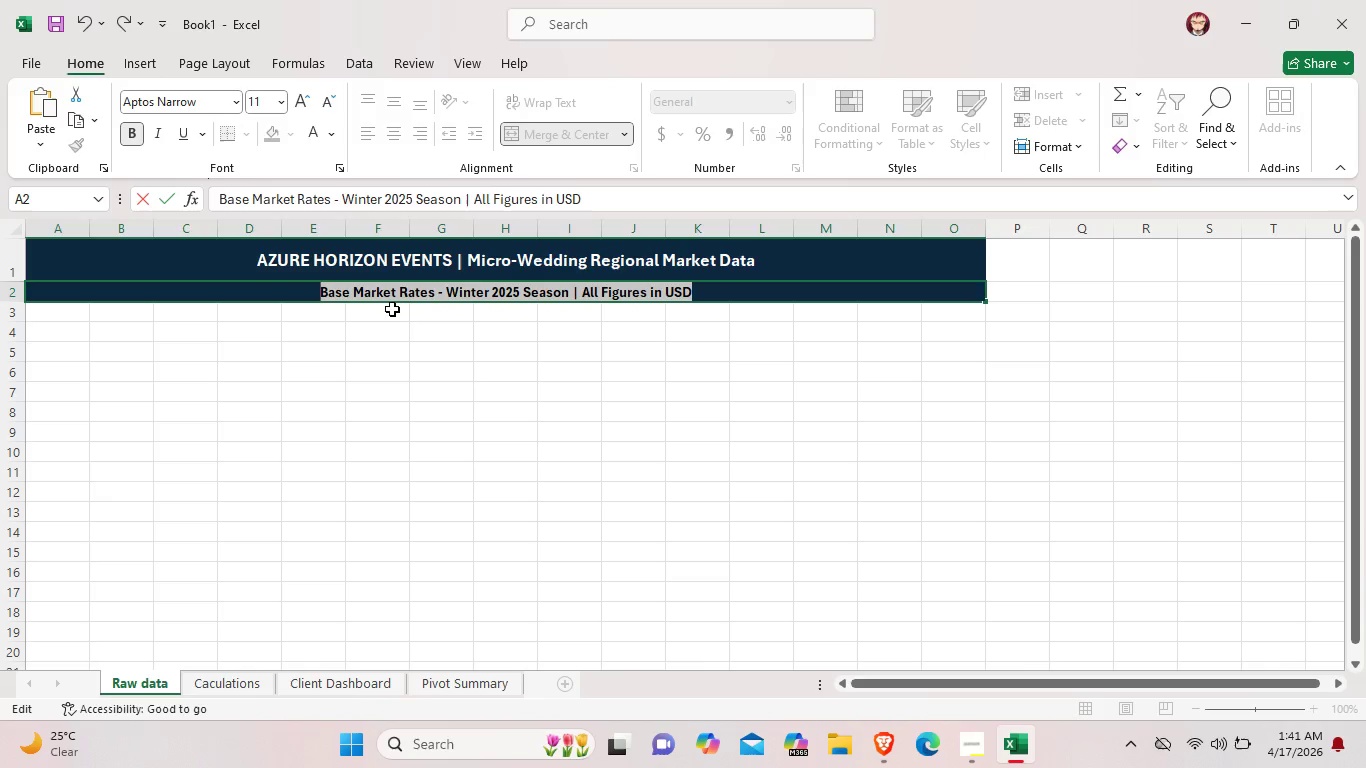 
key(Control+B)
 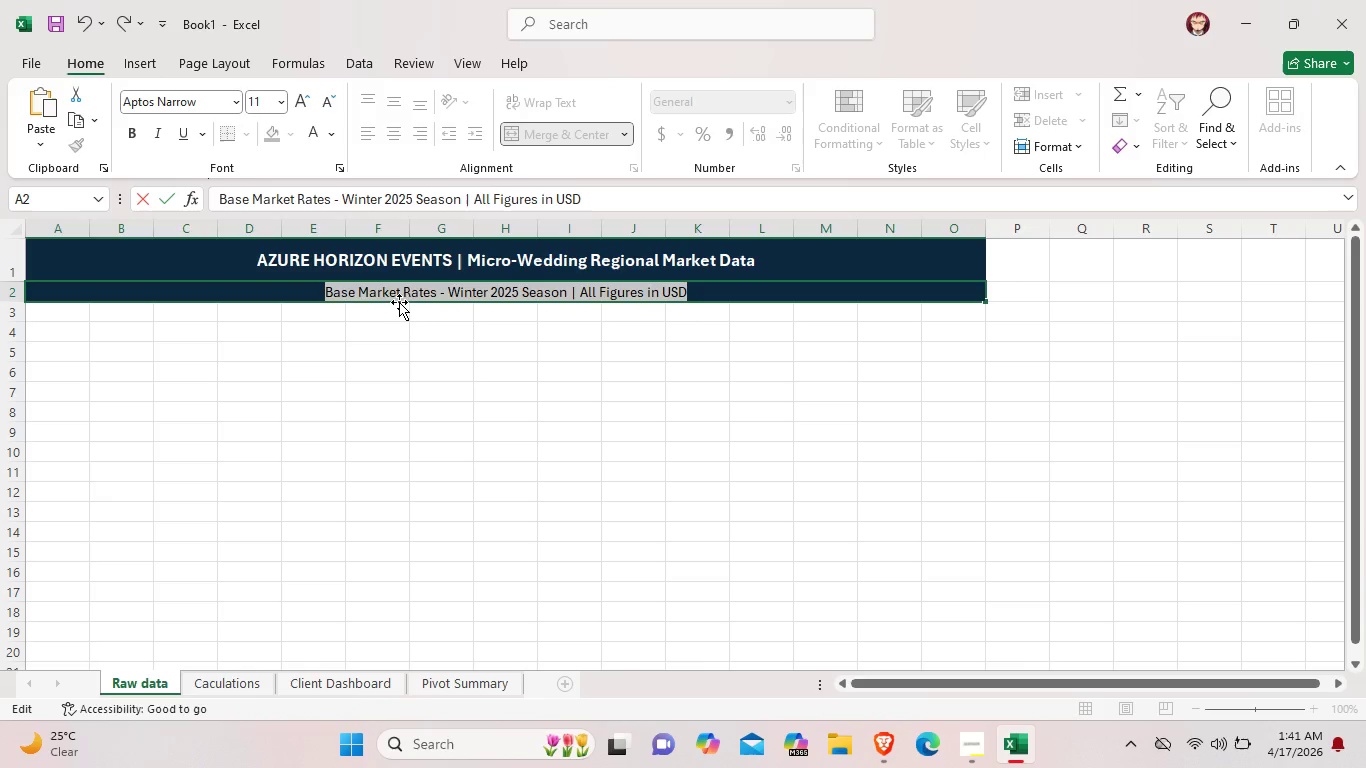 
left_click([407, 290])
 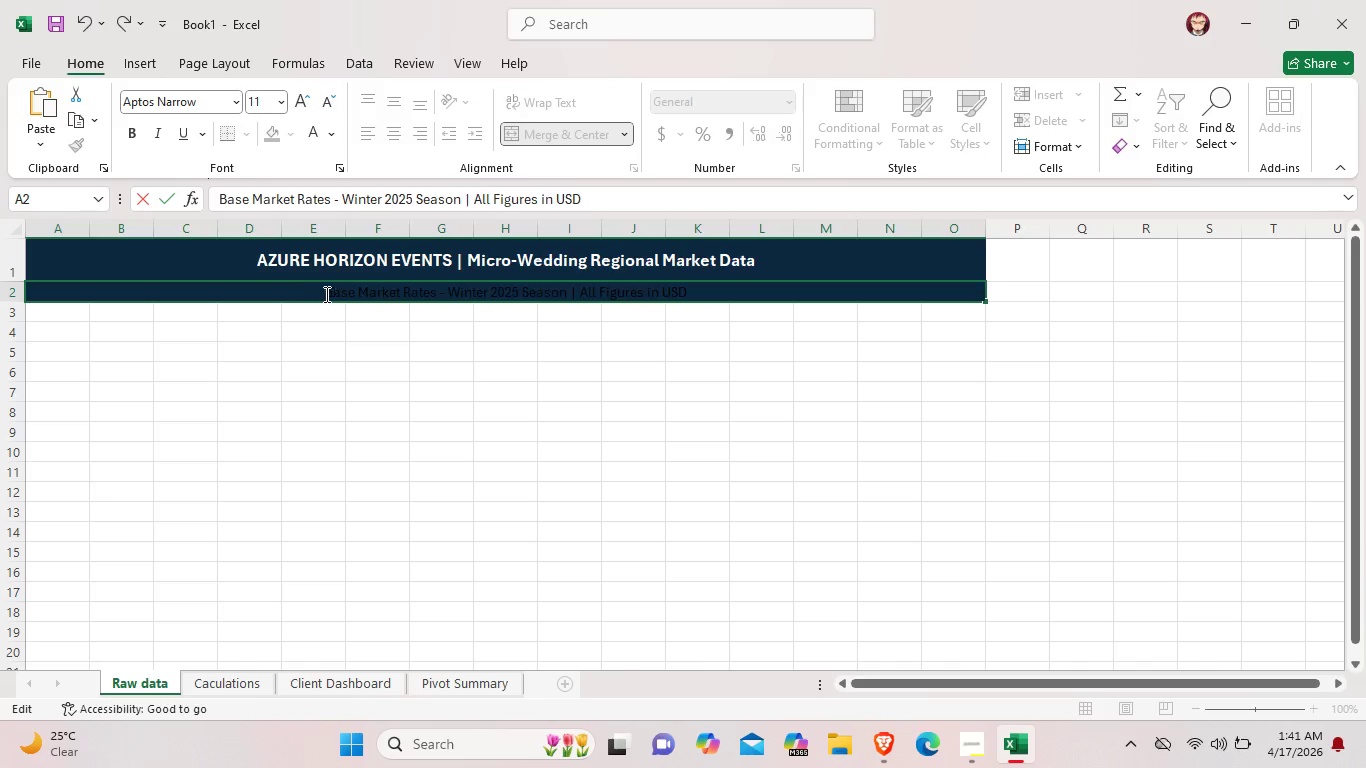 
left_click_drag(start_coordinate=[322, 294], to_coordinate=[706, 294])
 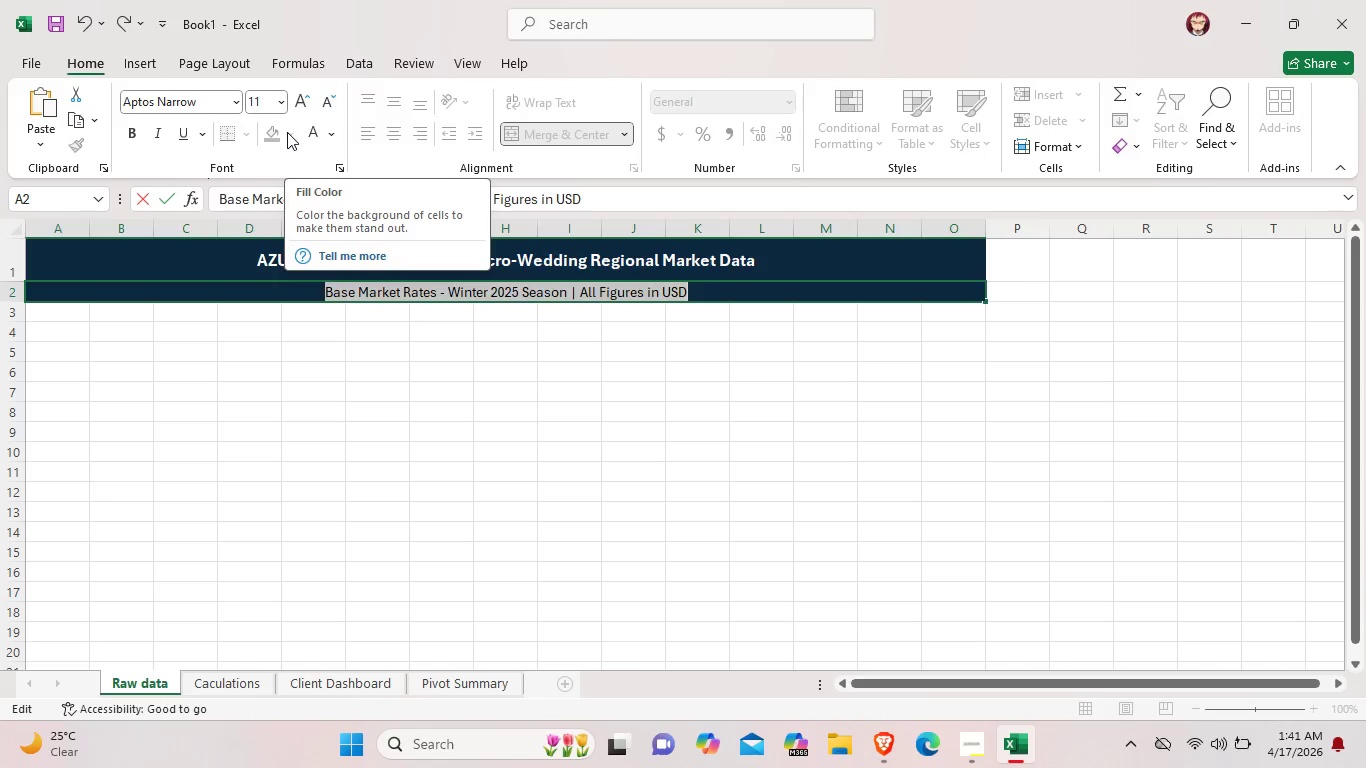 
left_click([284, 133])
 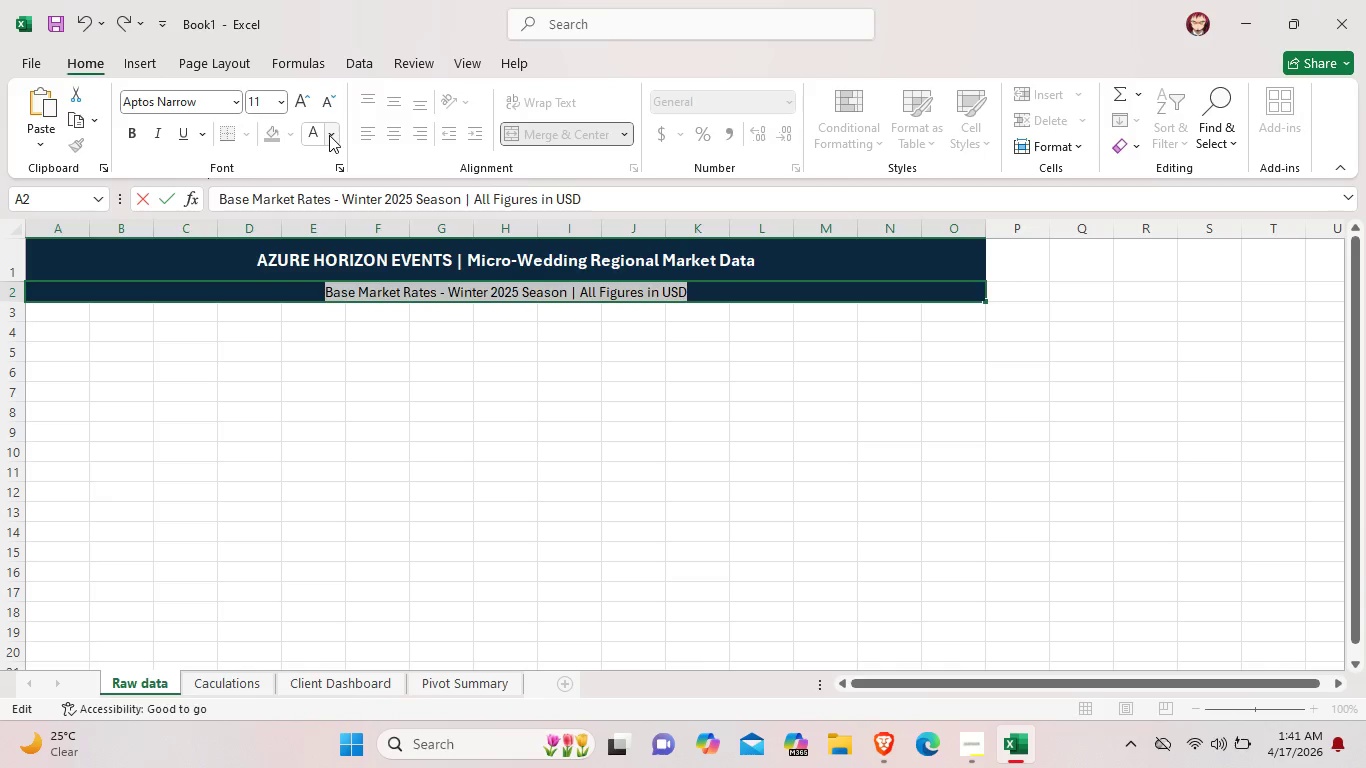 
left_click([329, 135])
 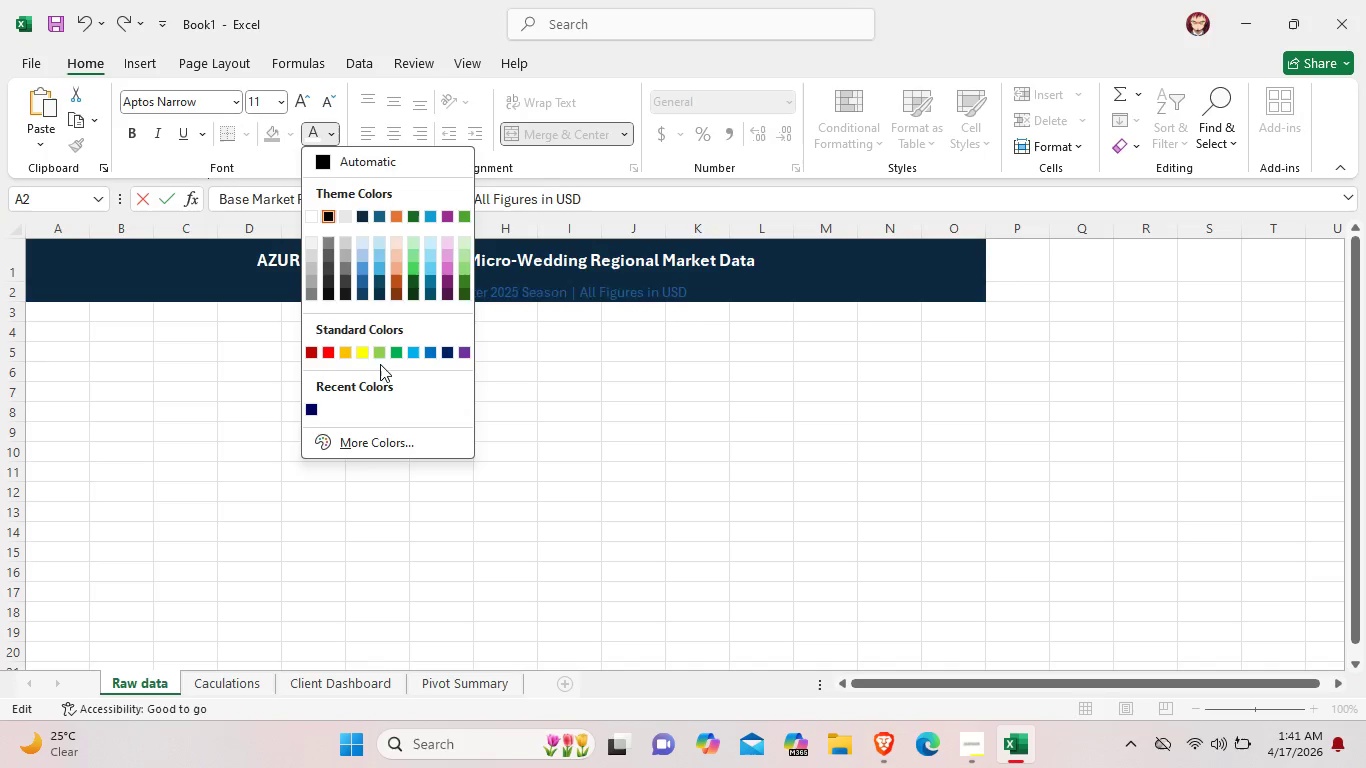 
left_click([385, 445])
 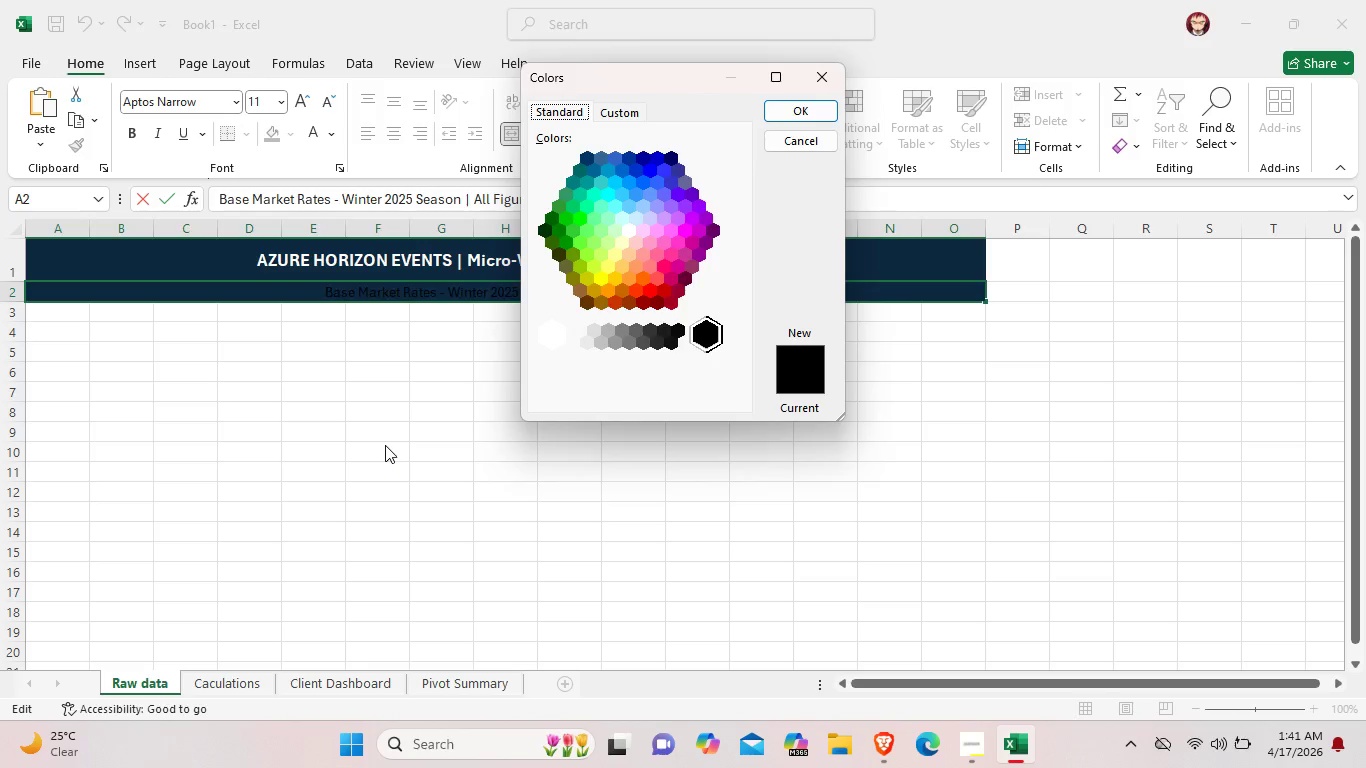 
wait(13.27)
 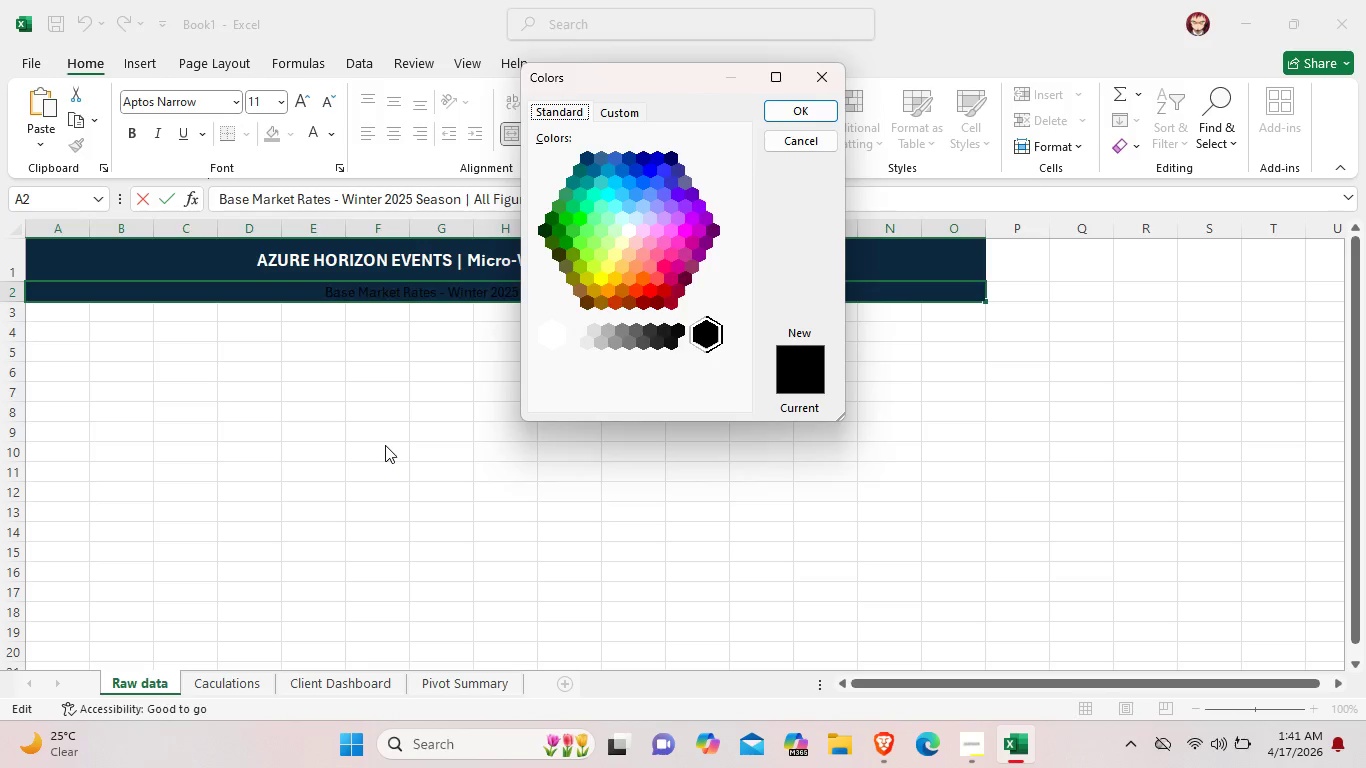 
left_click([602, 300])
 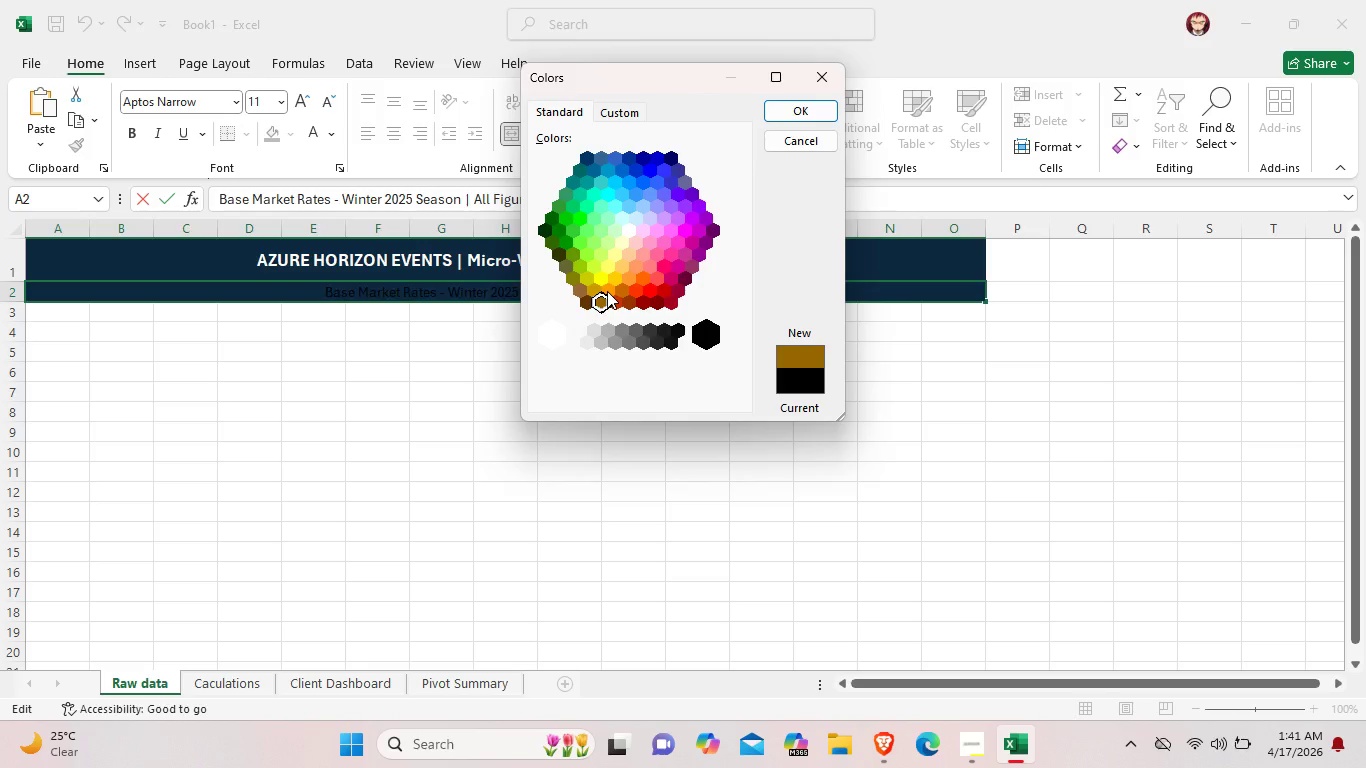 
wait(9.8)
 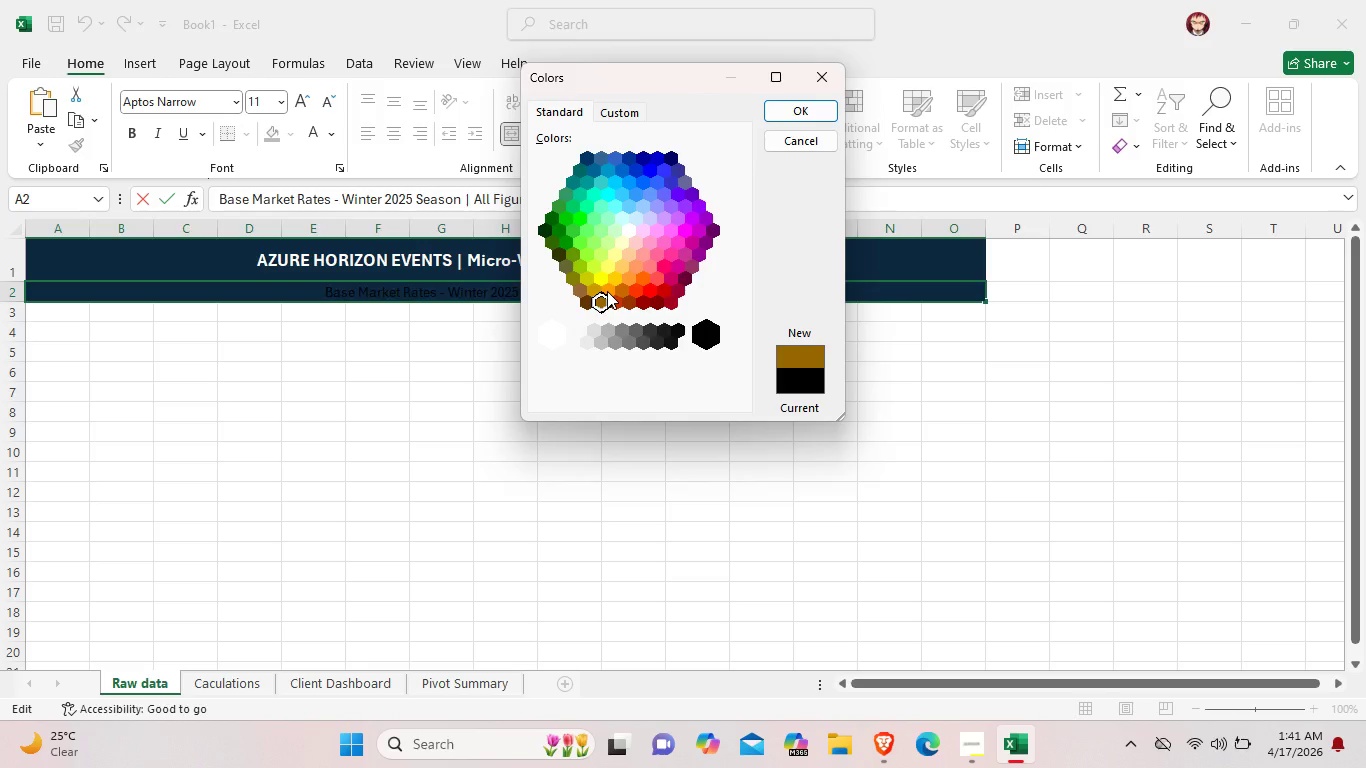 
left_click([615, 279])
 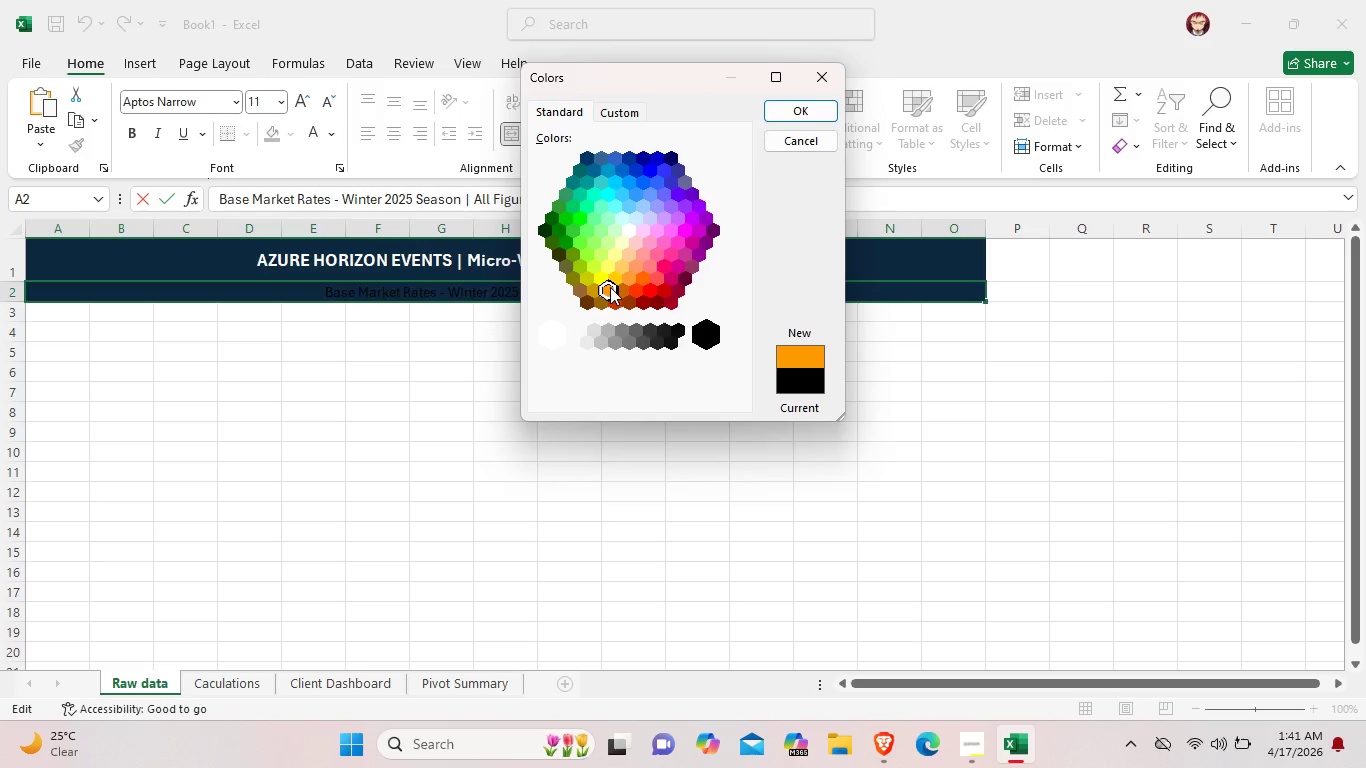 
left_click([610, 287])
 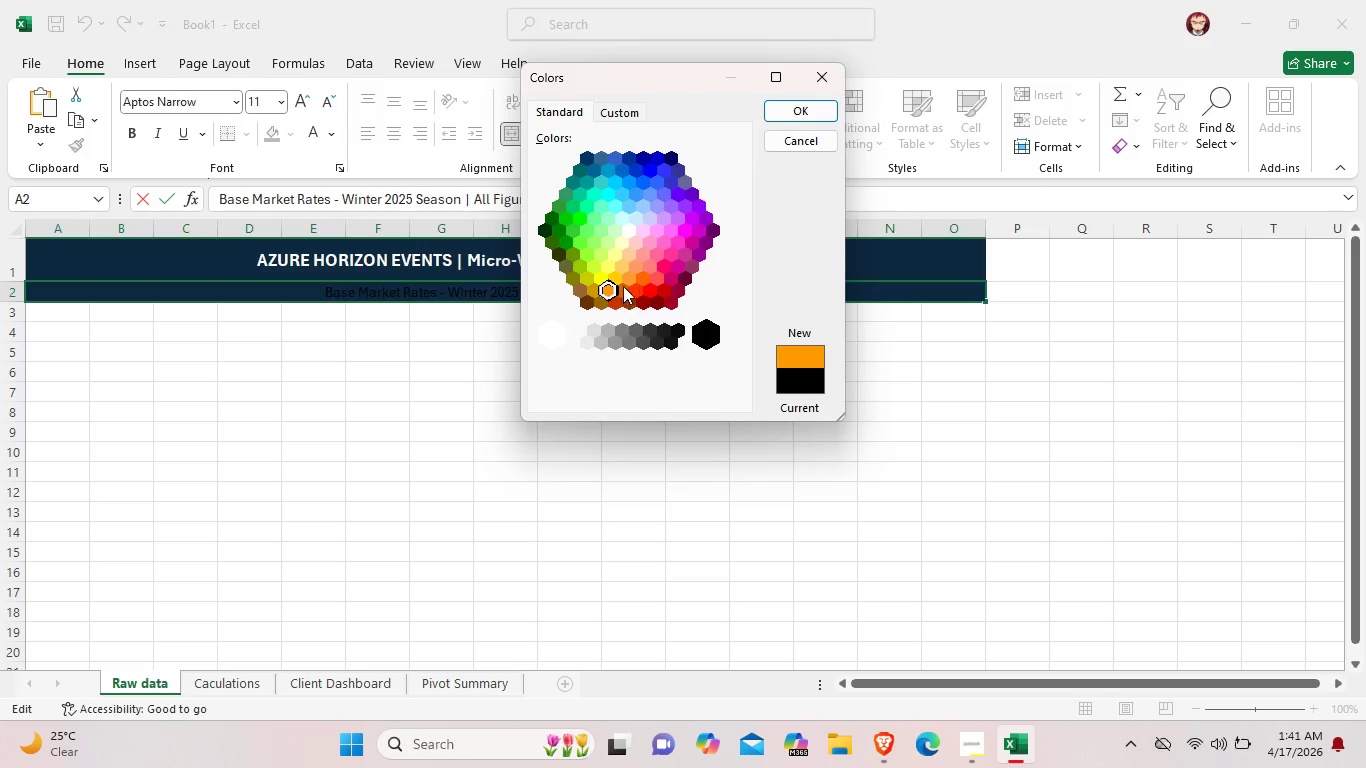 
left_click([623, 286])
 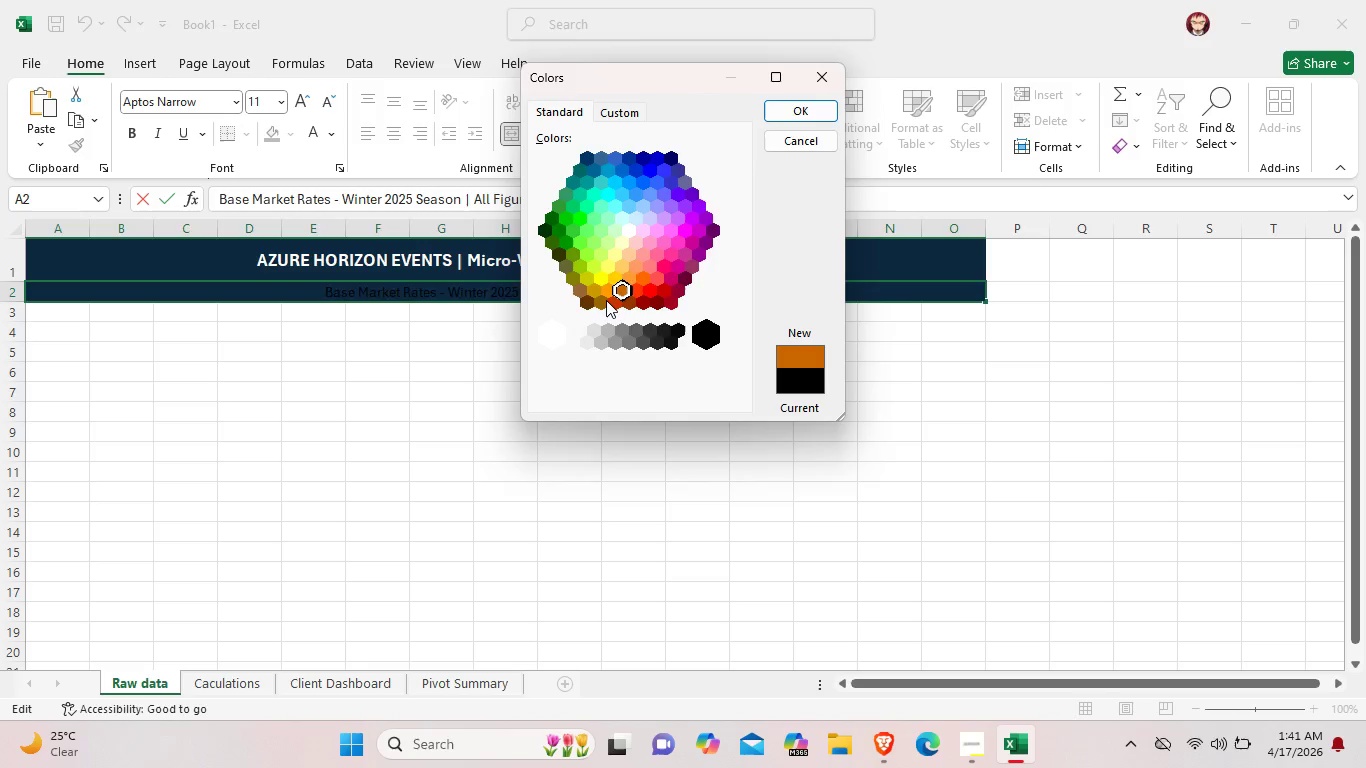 
left_click([605, 300])
 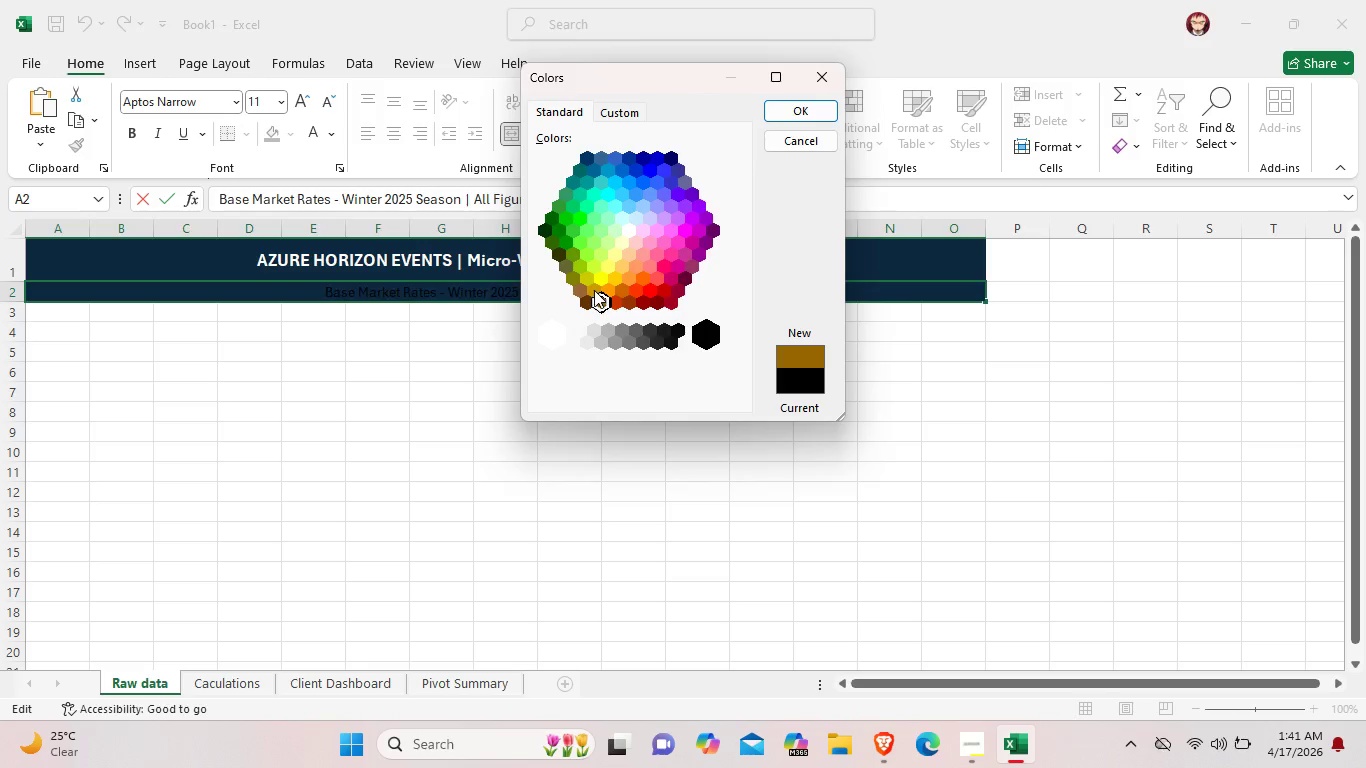 
left_click([594, 290])
 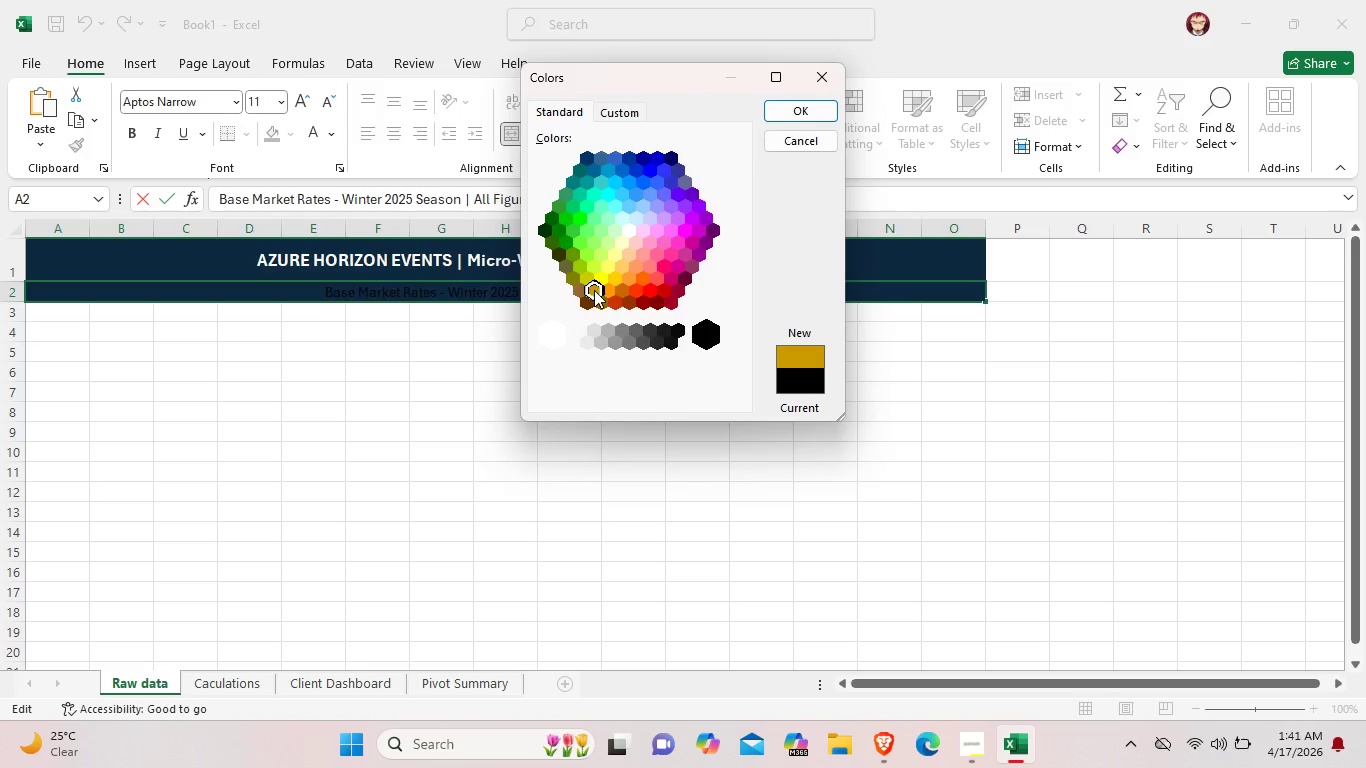 
wait(11.78)
 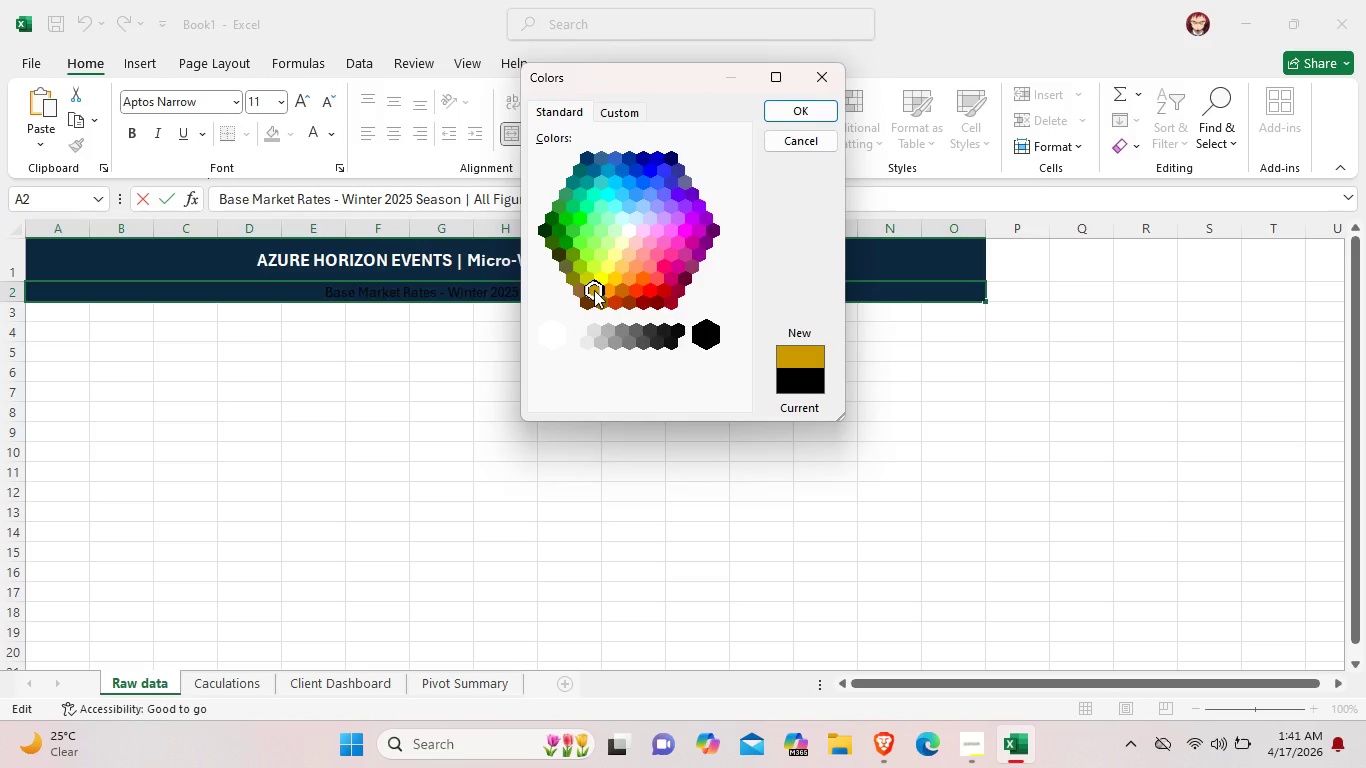 
left_click([579, 285])
 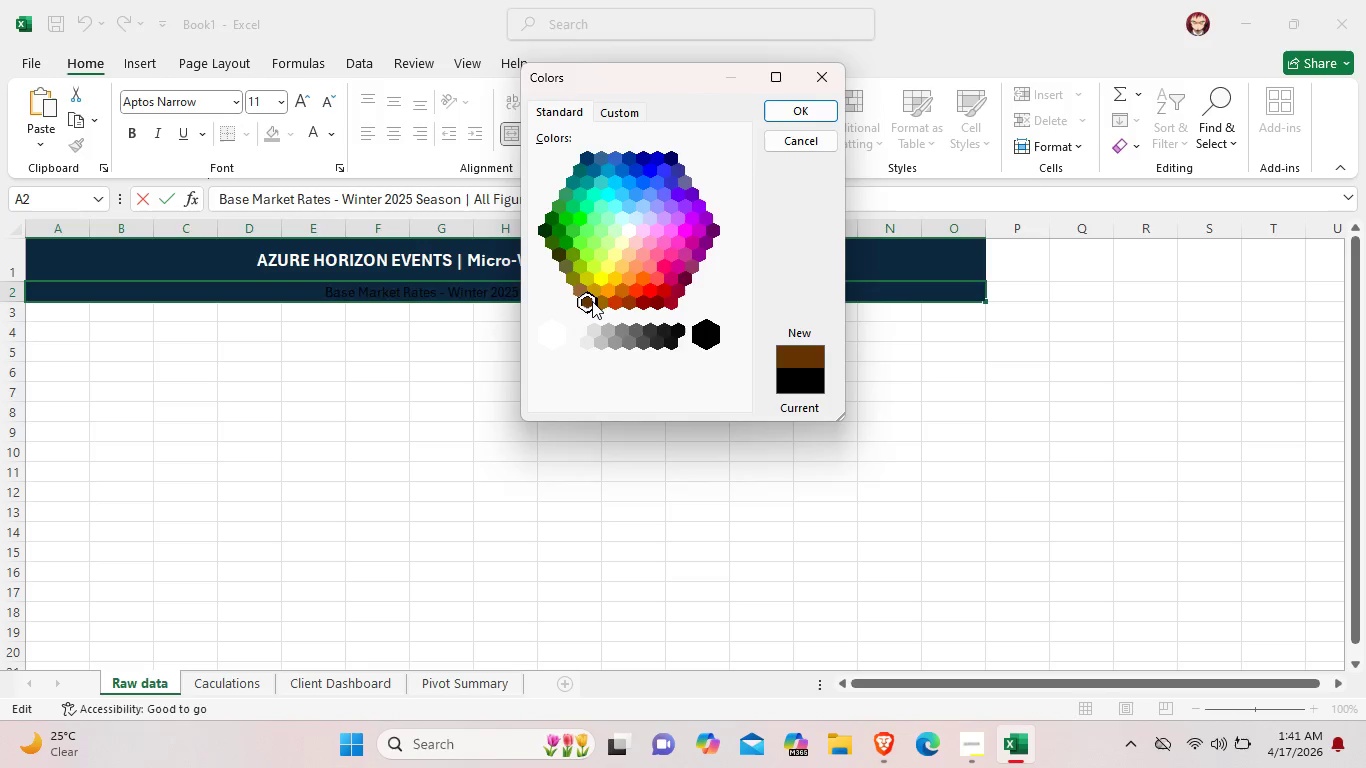 
left_click([592, 301])
 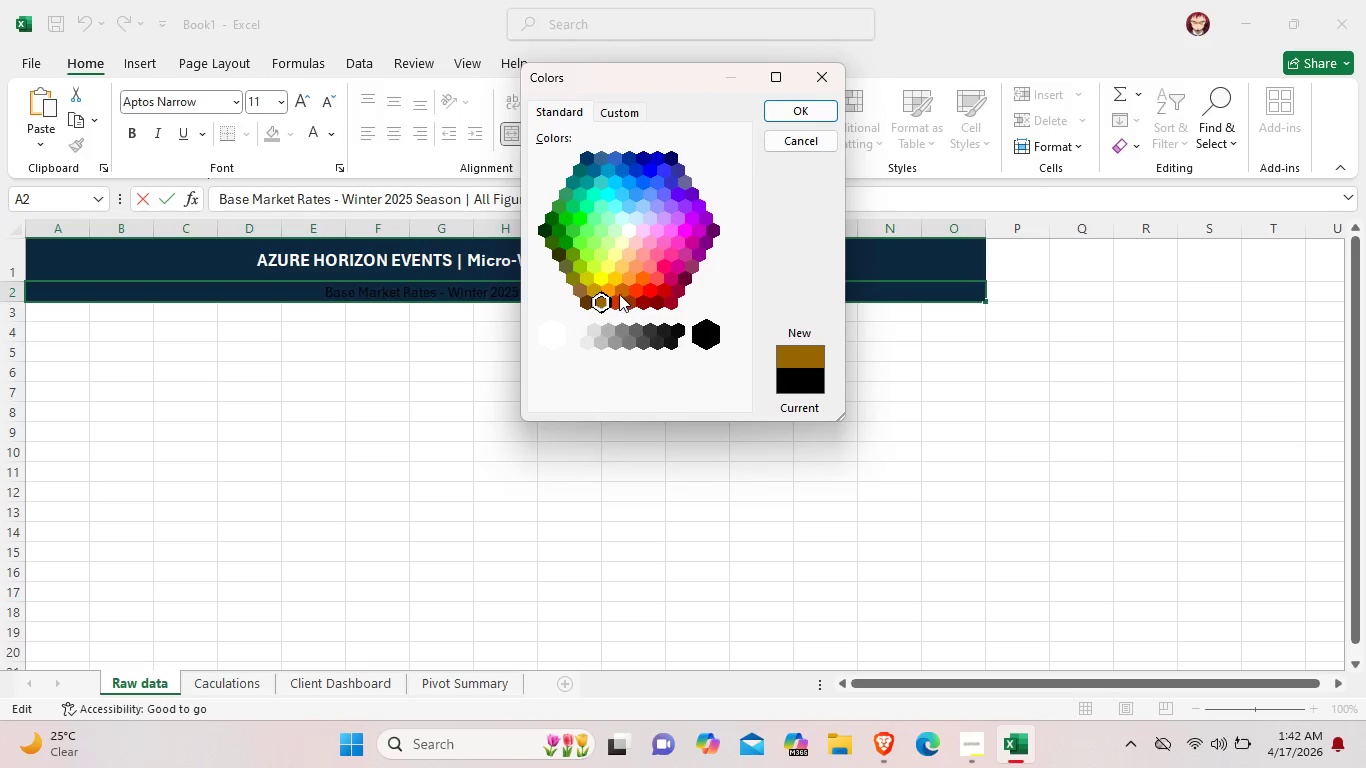 
left_click([619, 294])
 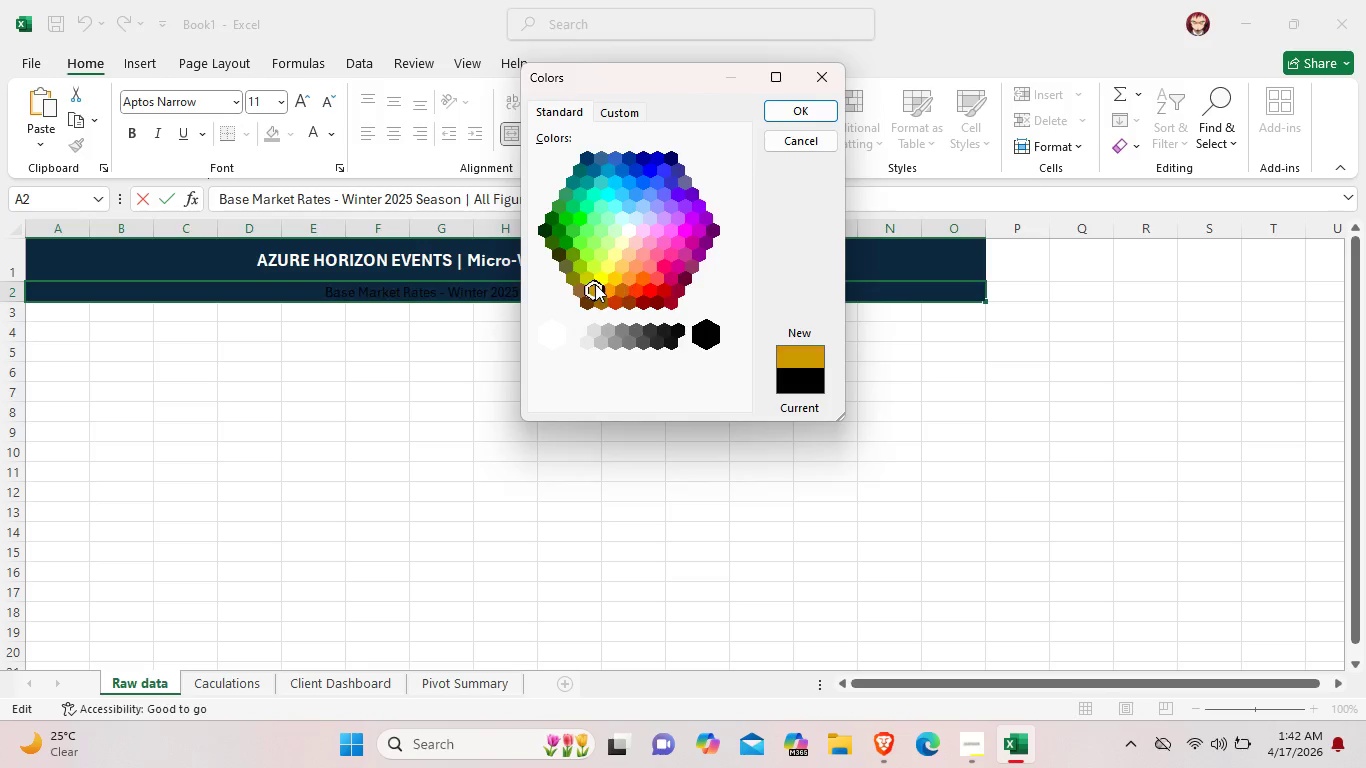 
left_click([595, 284])
 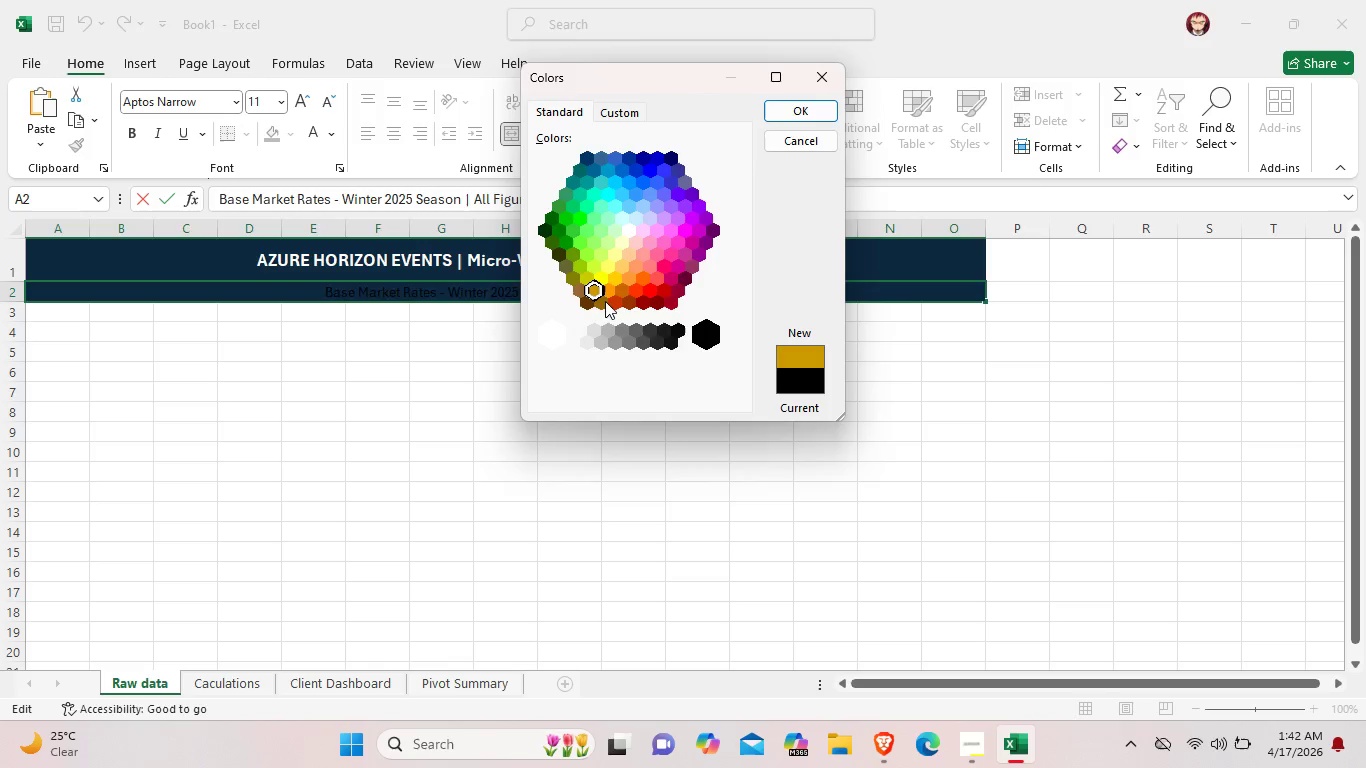 
wait(5.78)
 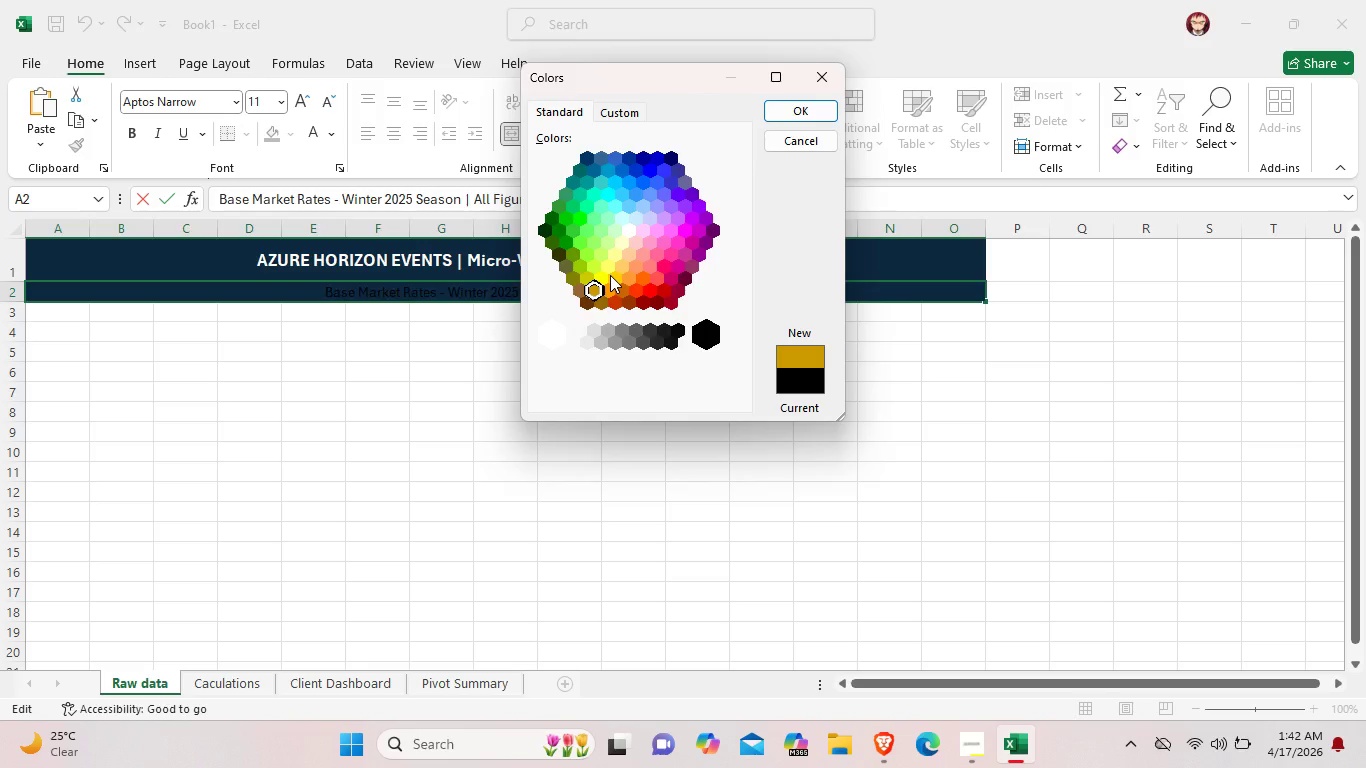 
scroll: coordinate [627, 318], scroll_direction: down, amount: 4.0
 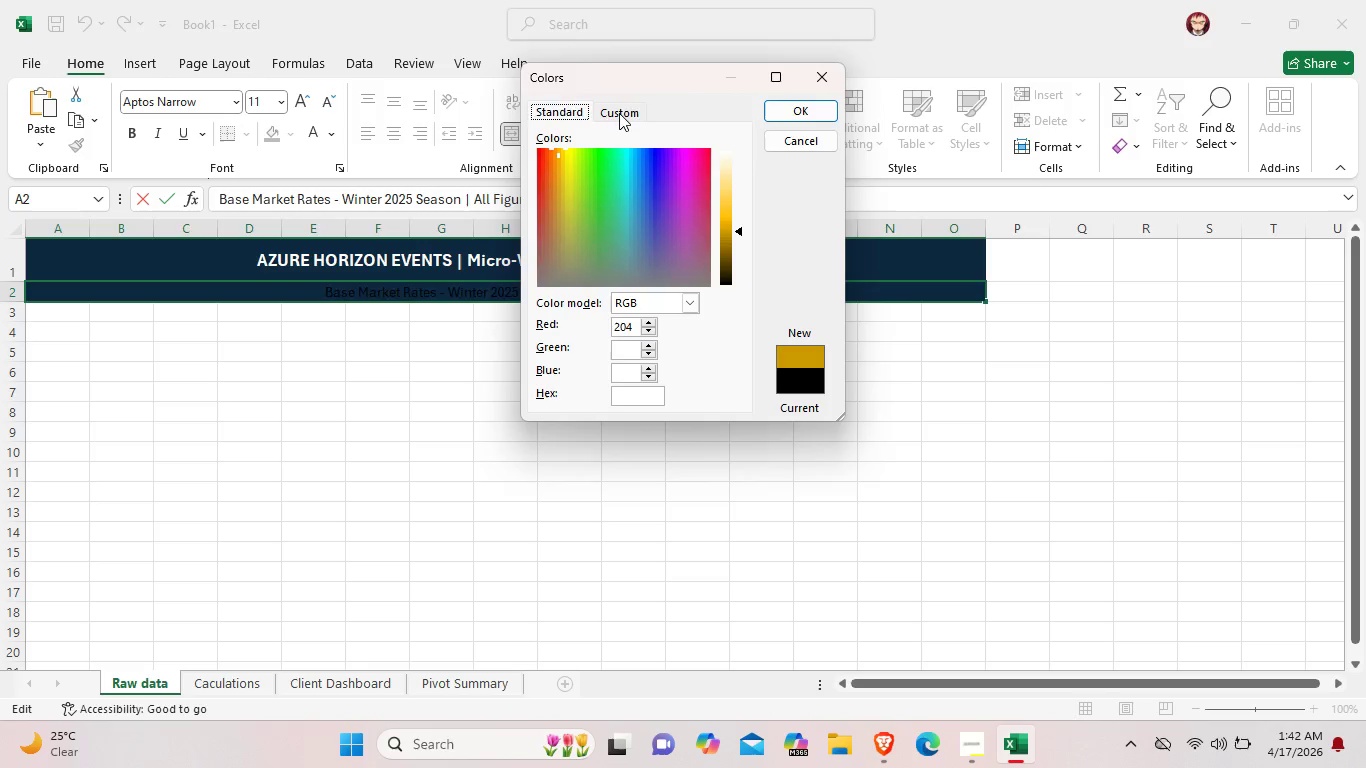 
left_click([619, 113])
 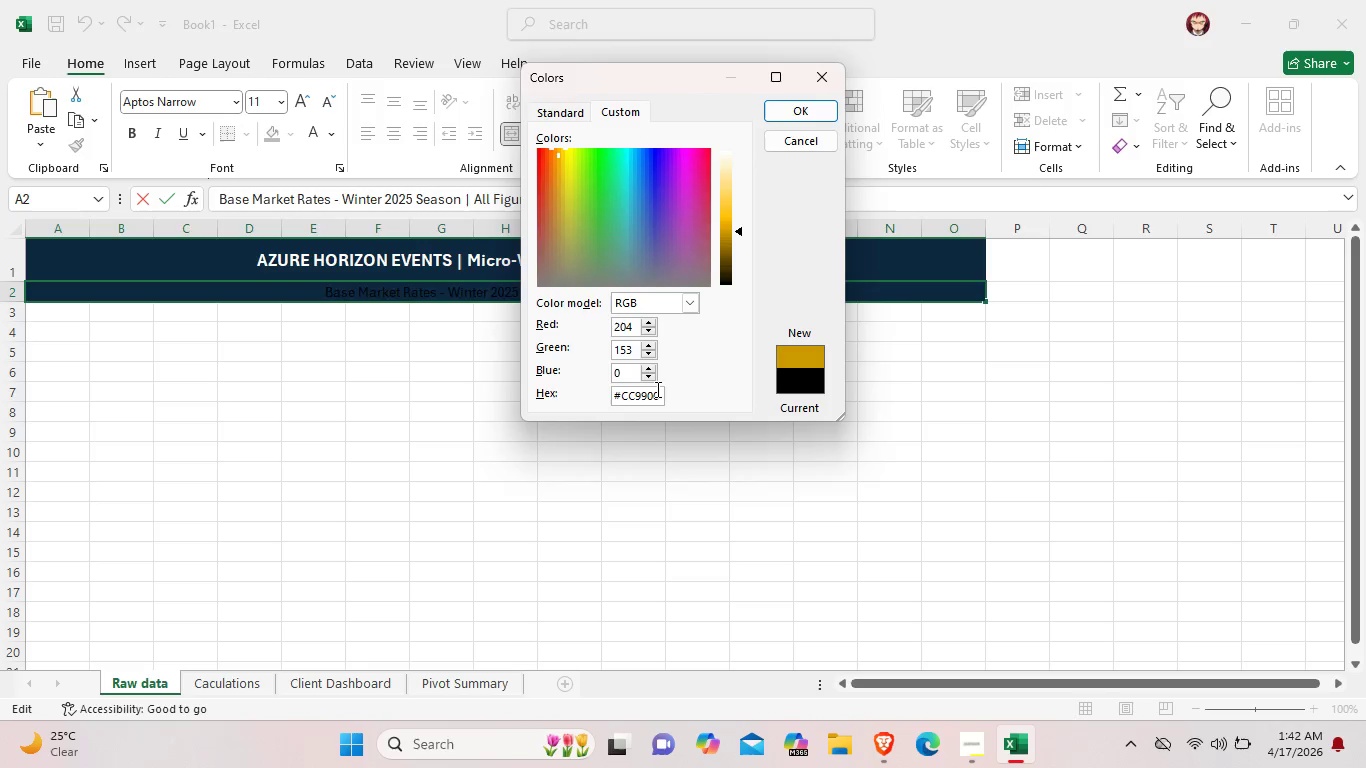 
key(Backspace)
 